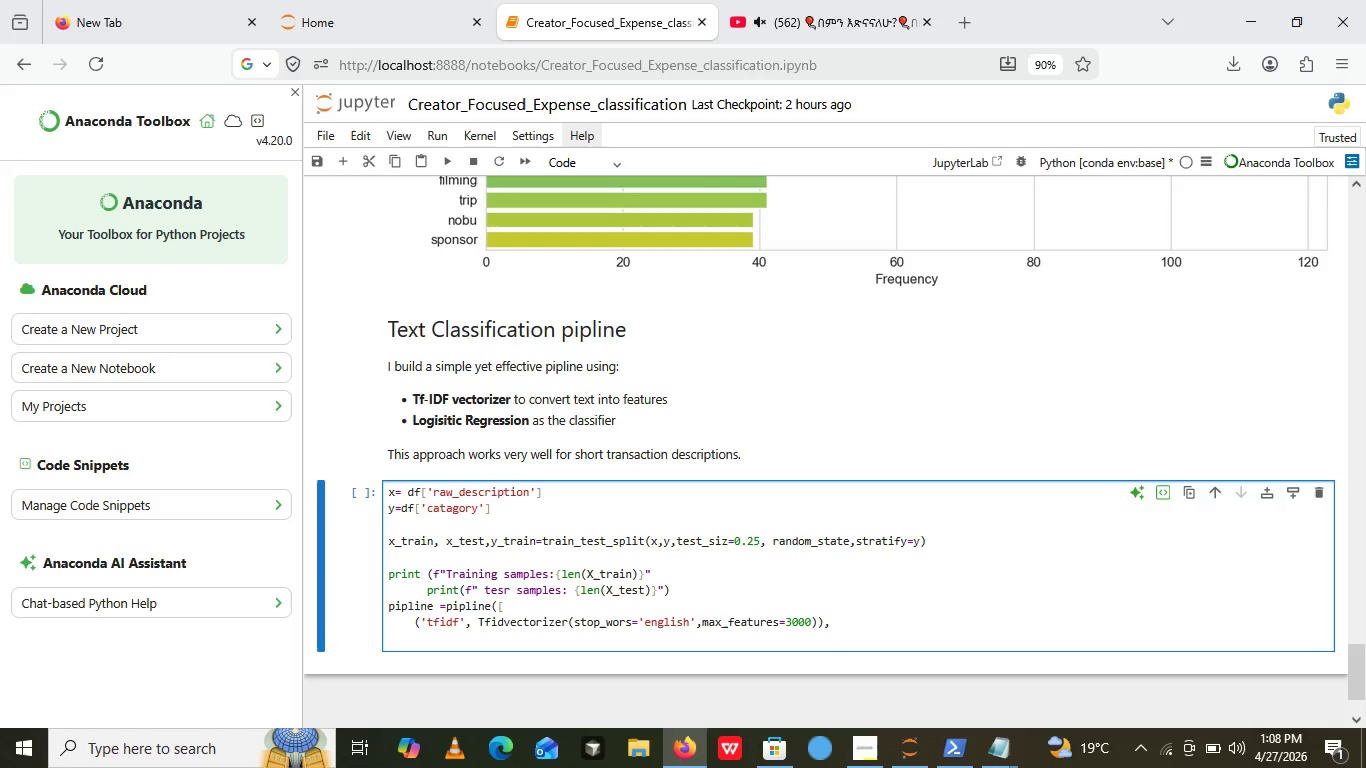 
key(Enter)
 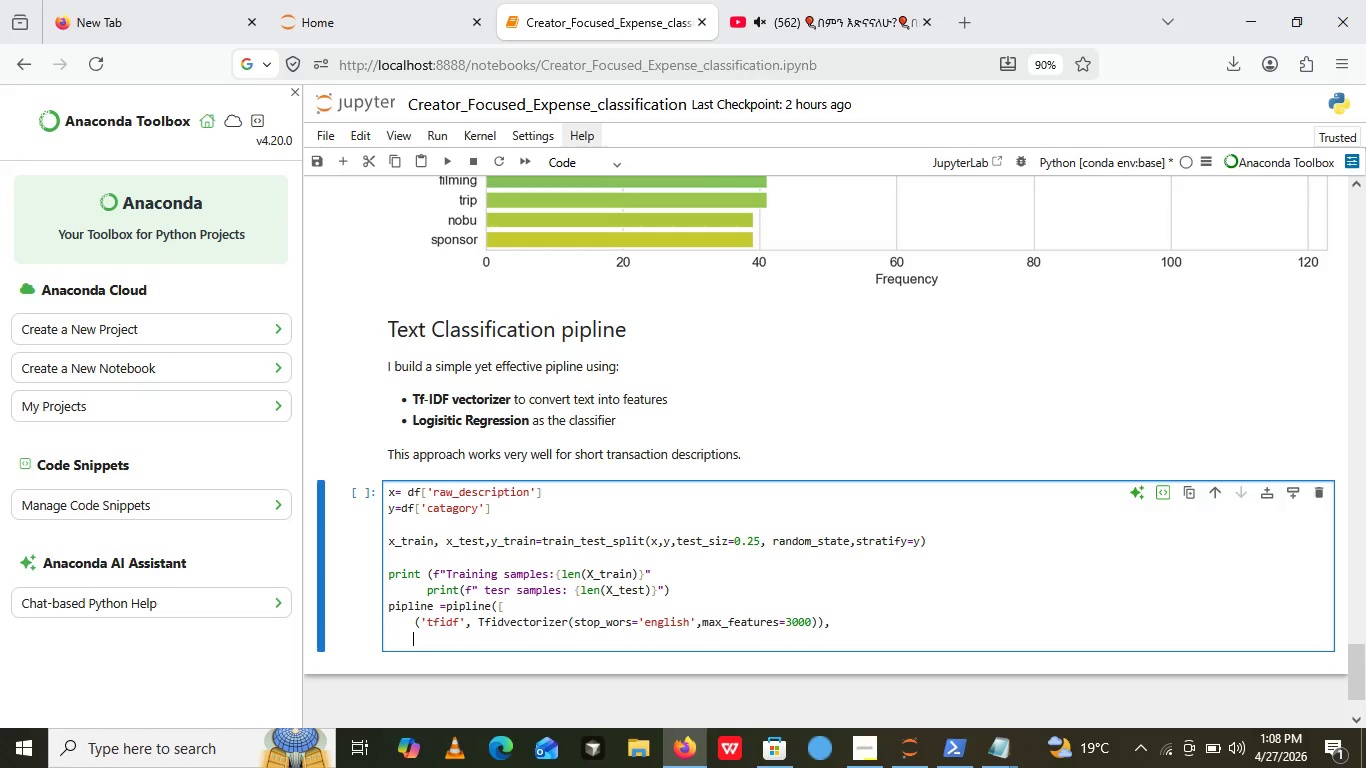 
type(())
 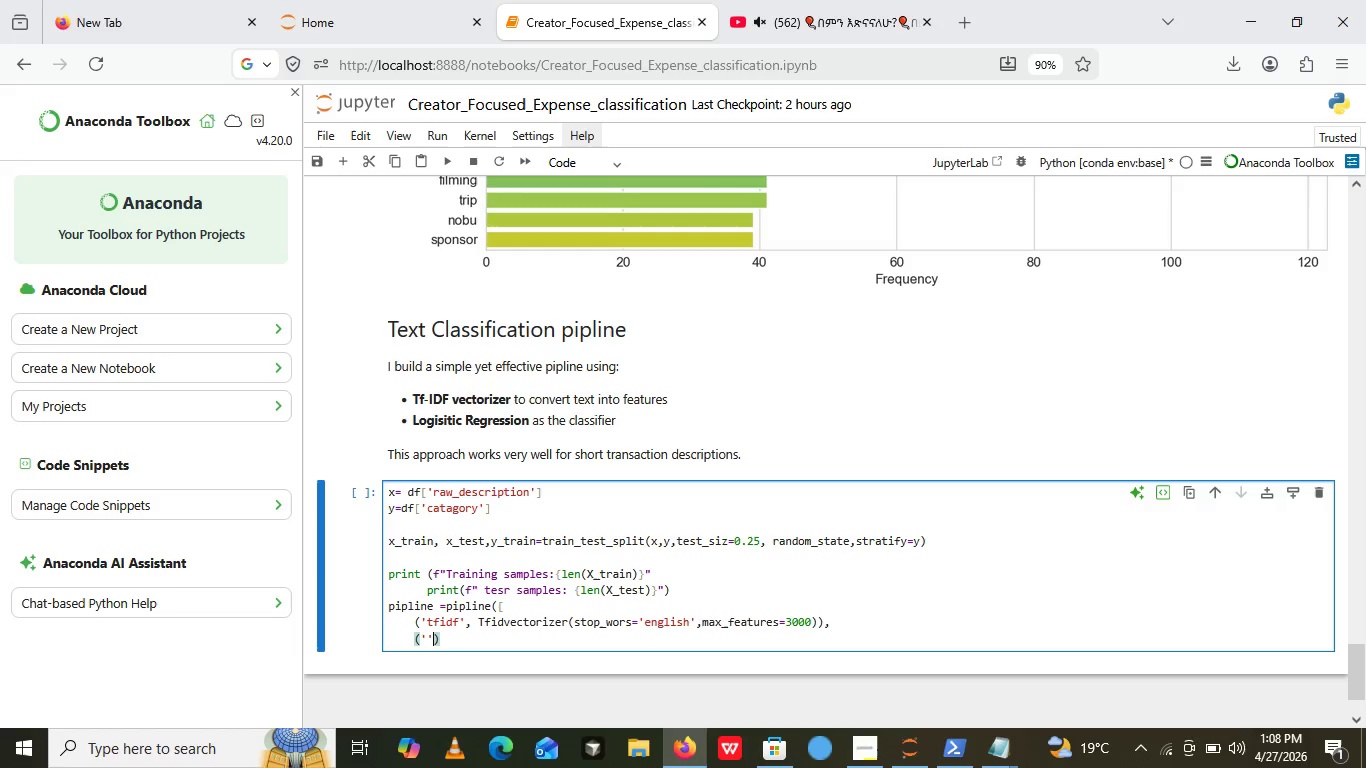 
key(ArrowLeft)
 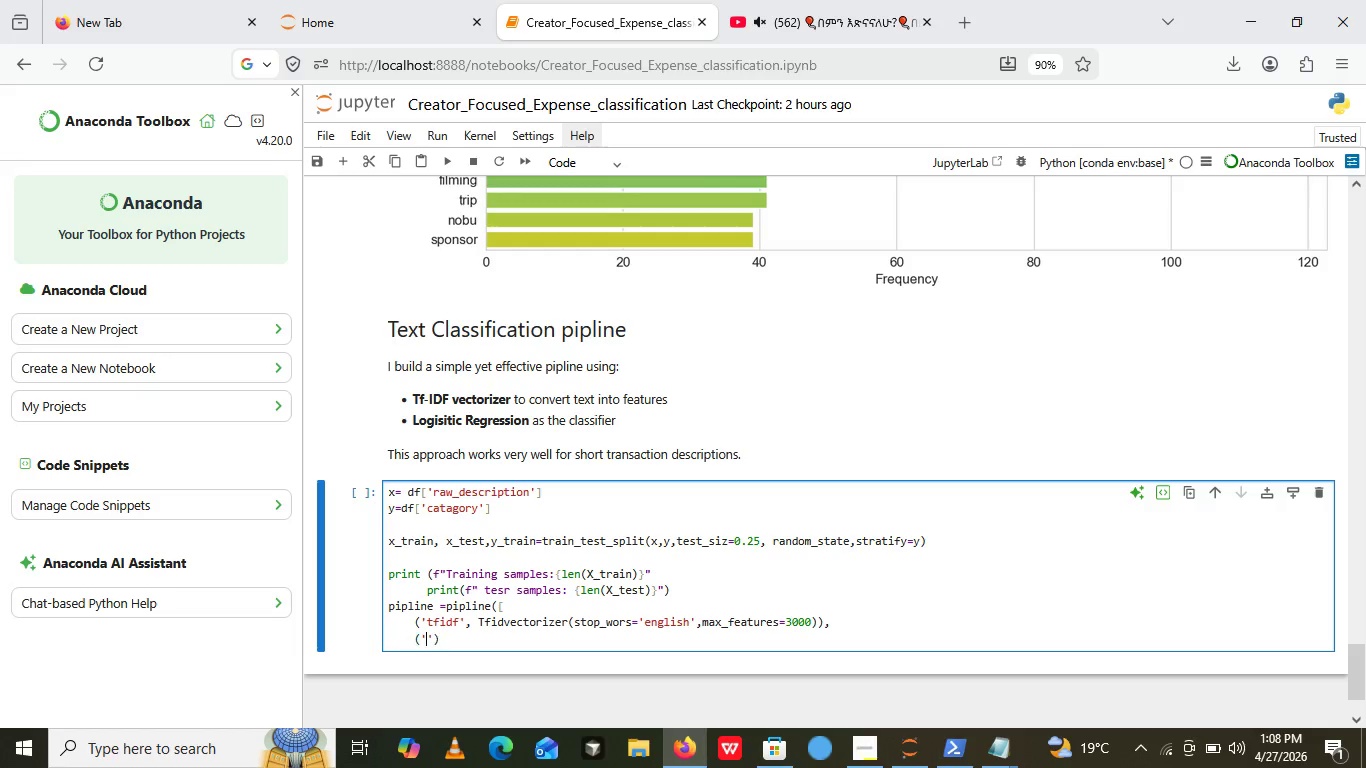 
key(Quote)
 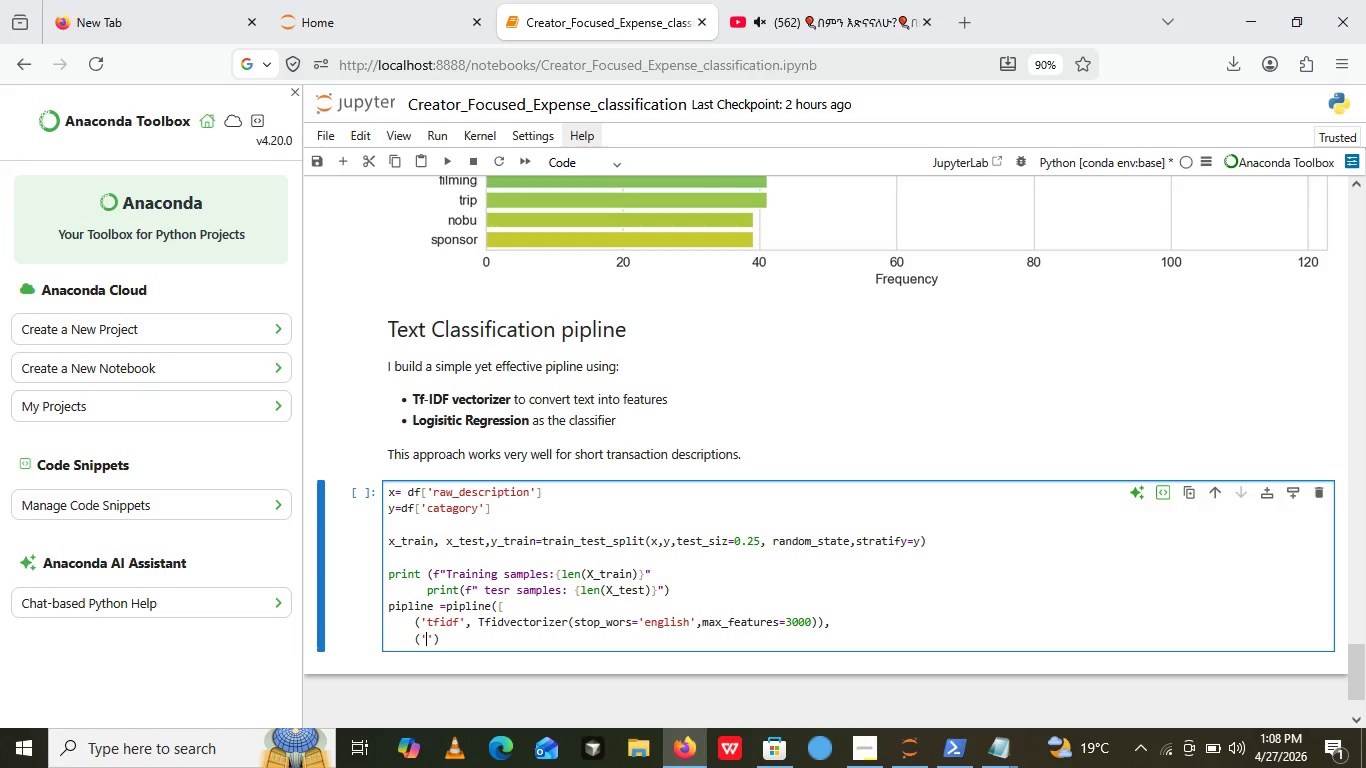 
key(Quote)
 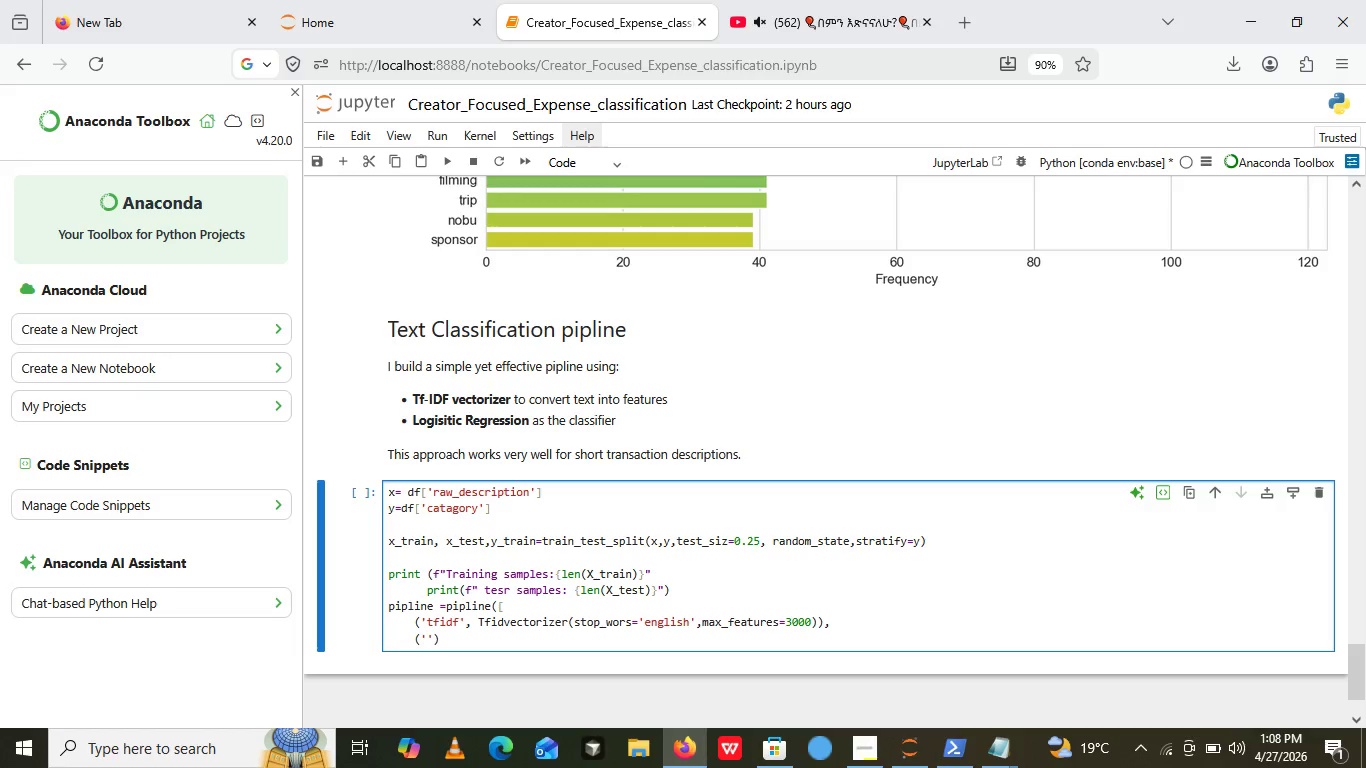 
key(ArrowLeft)
 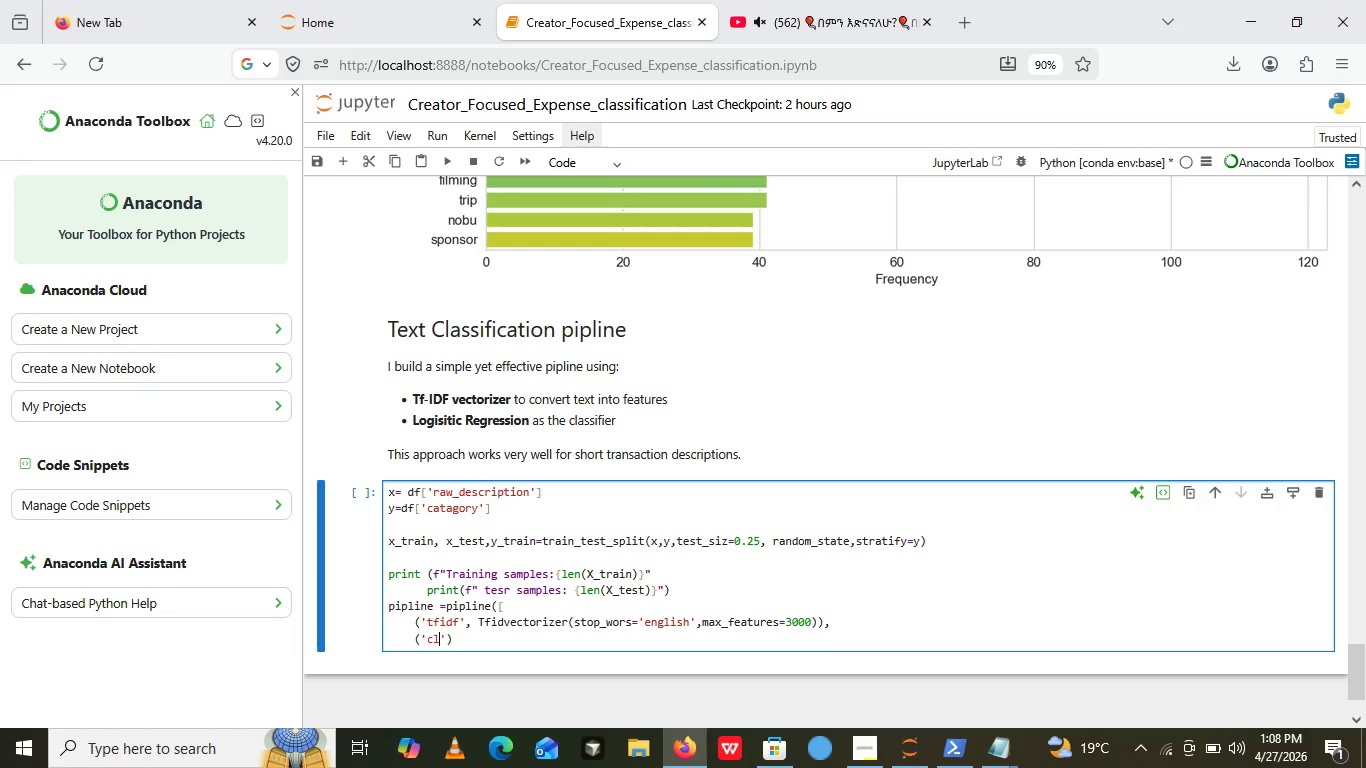 
type(classifier)
 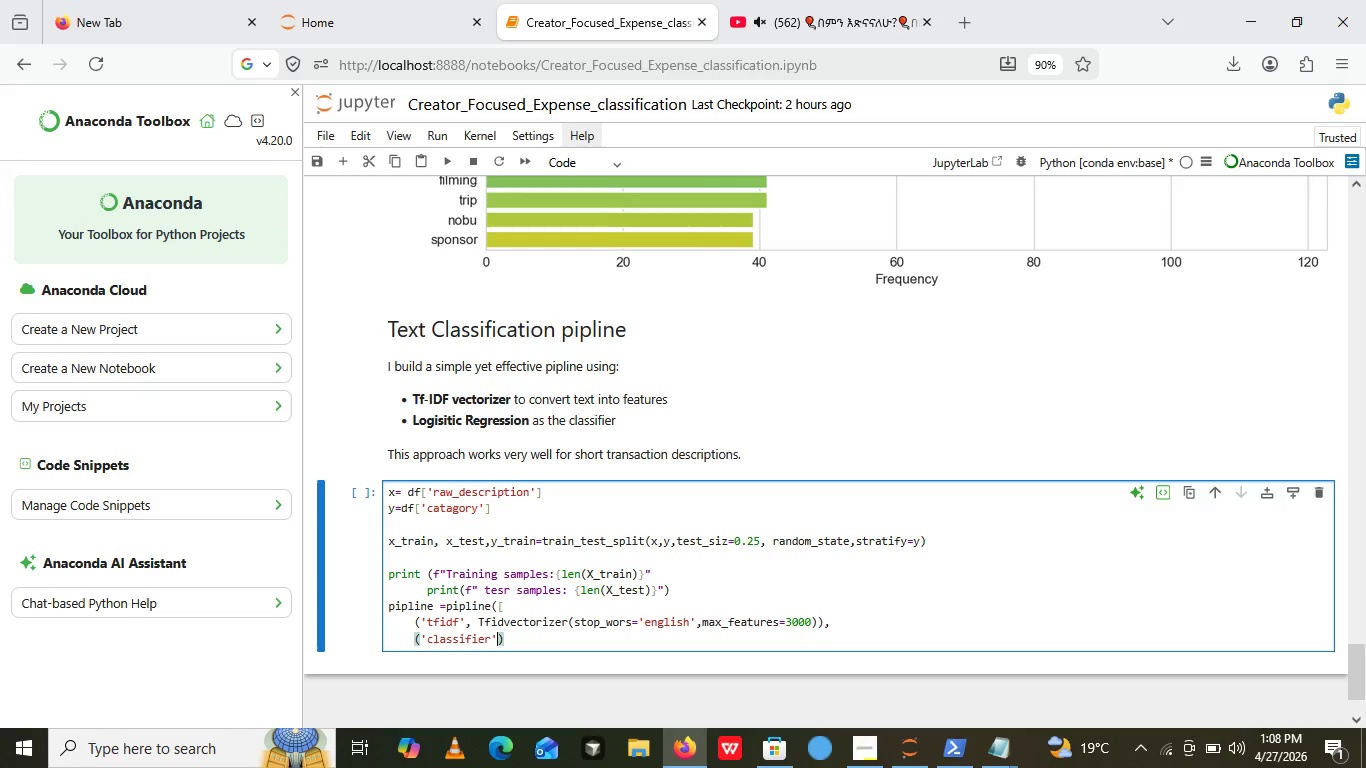 
key(ArrowRight)
 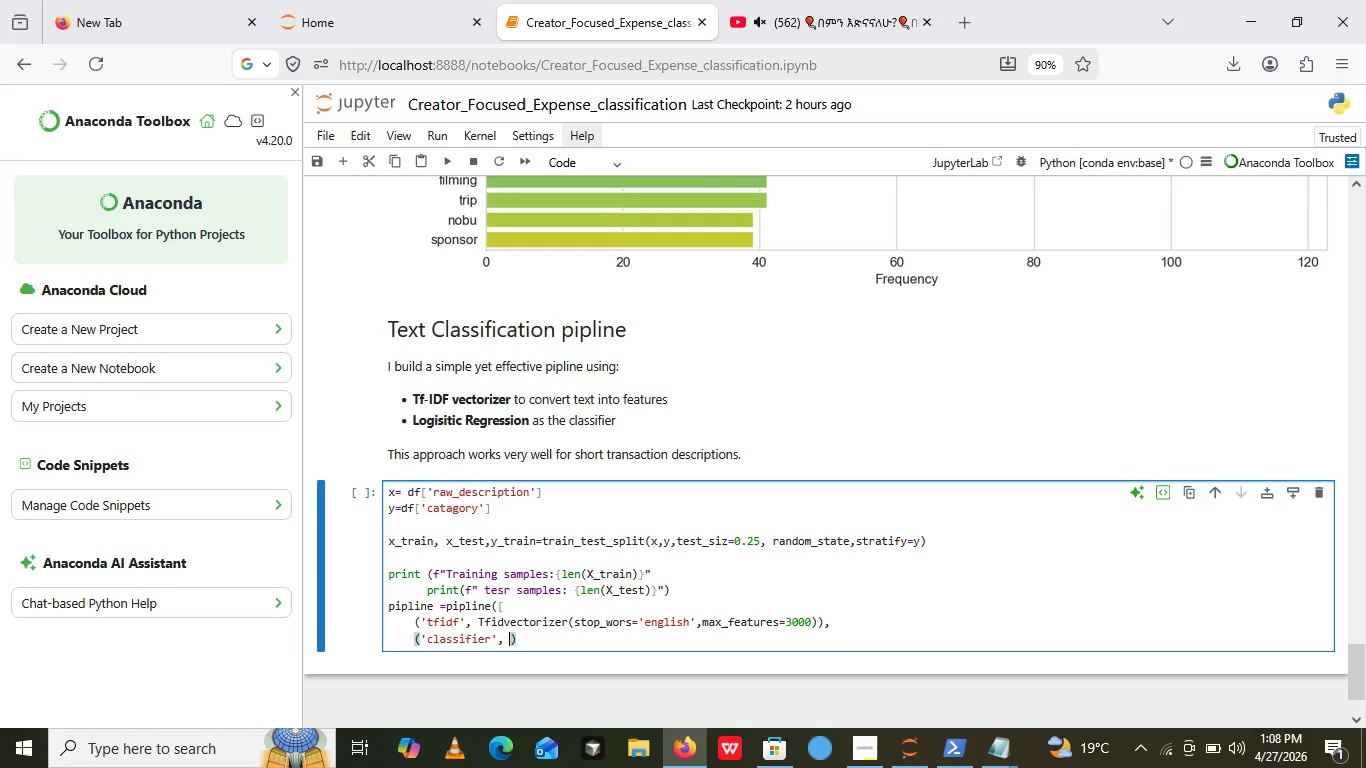 
type(, LogidticRegression())
 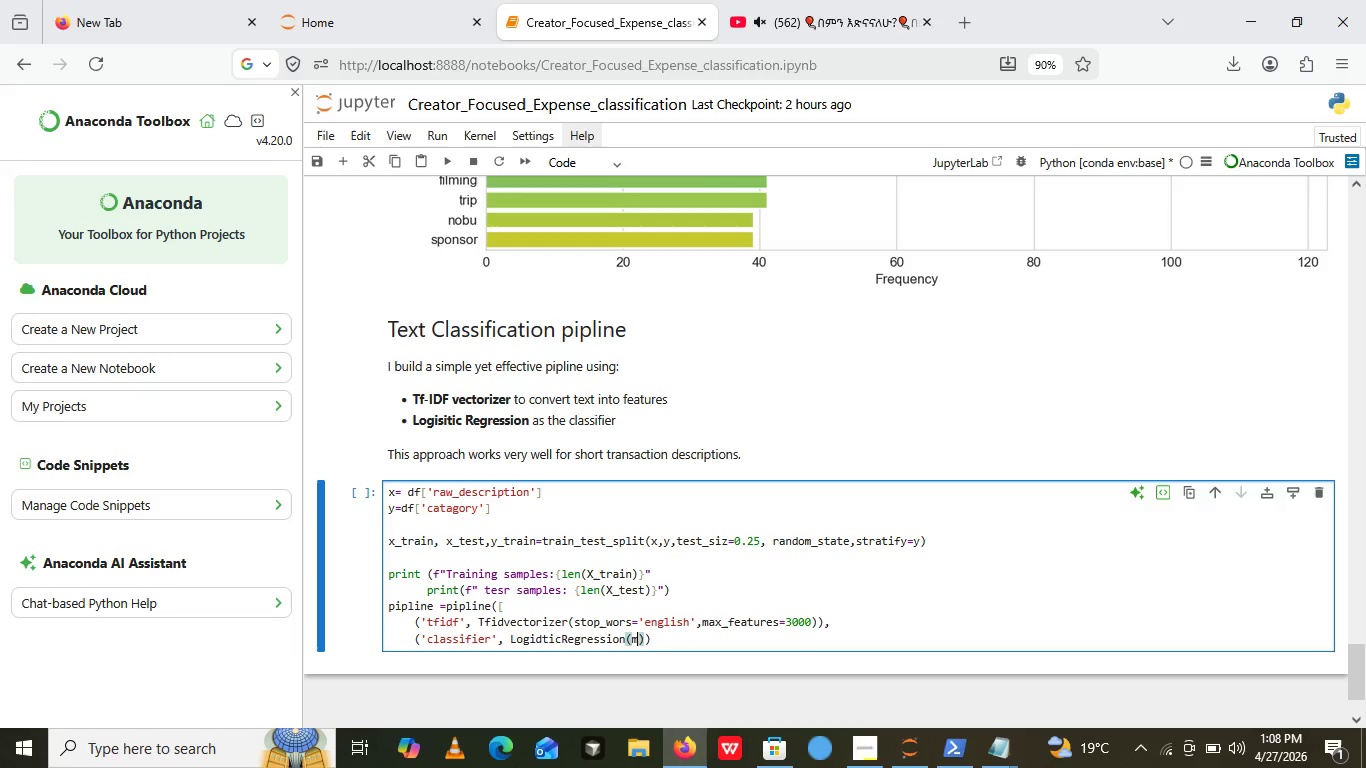 
key(ArrowLeft)
 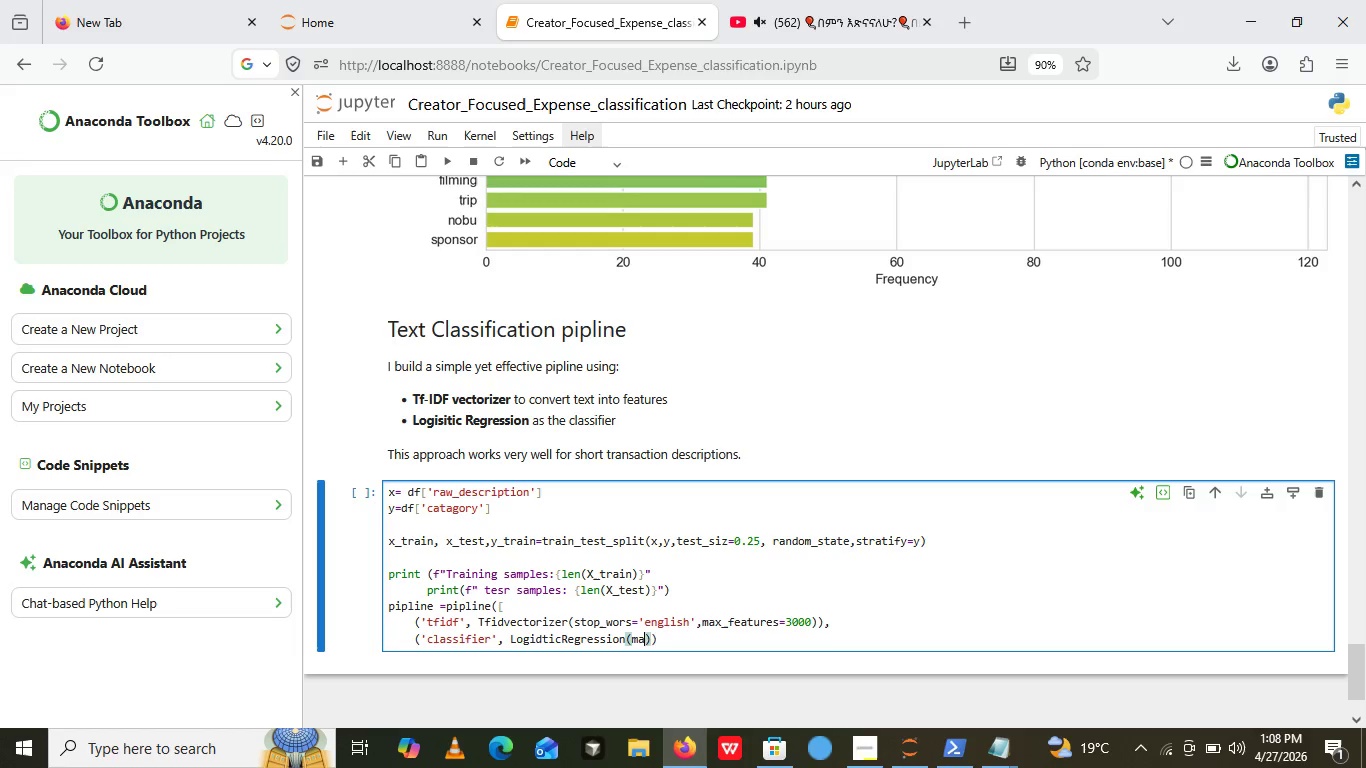 
type(max_iter)
 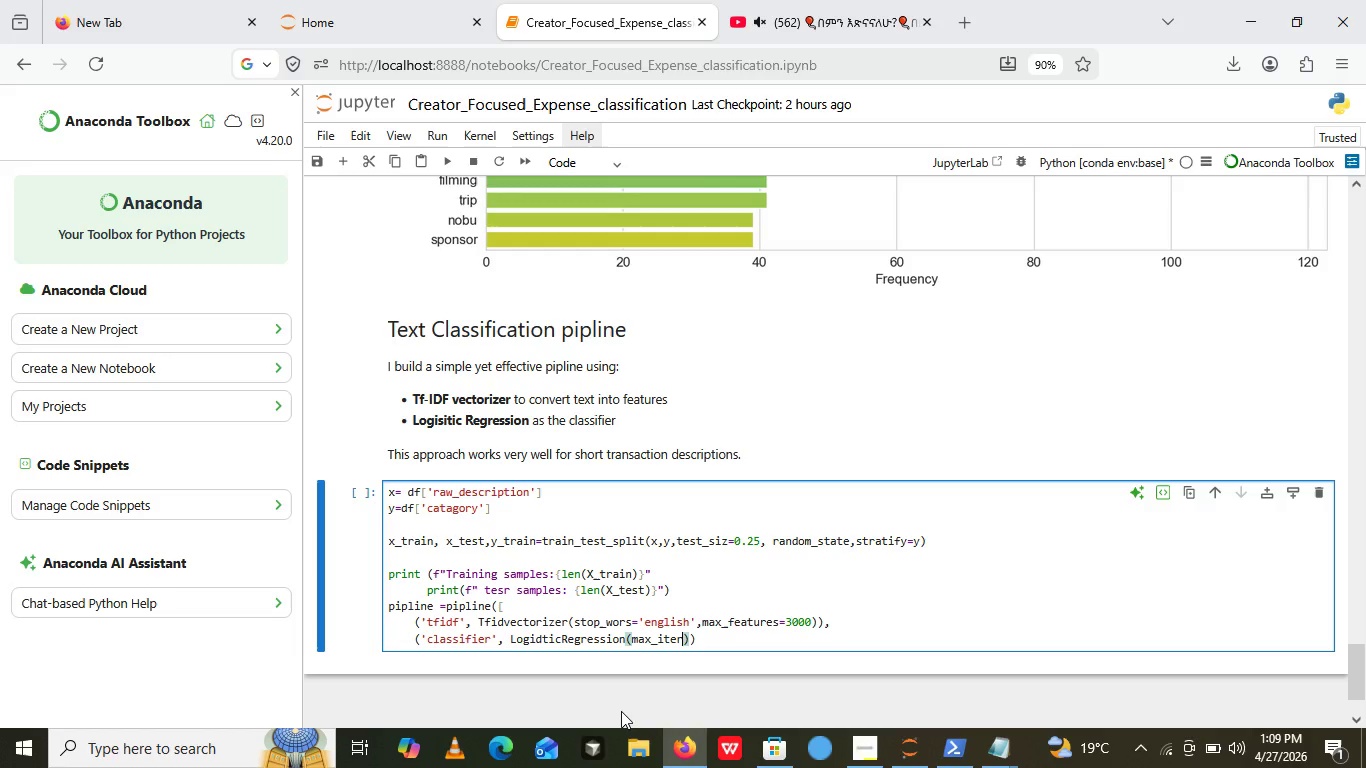 
wait(33.81)
 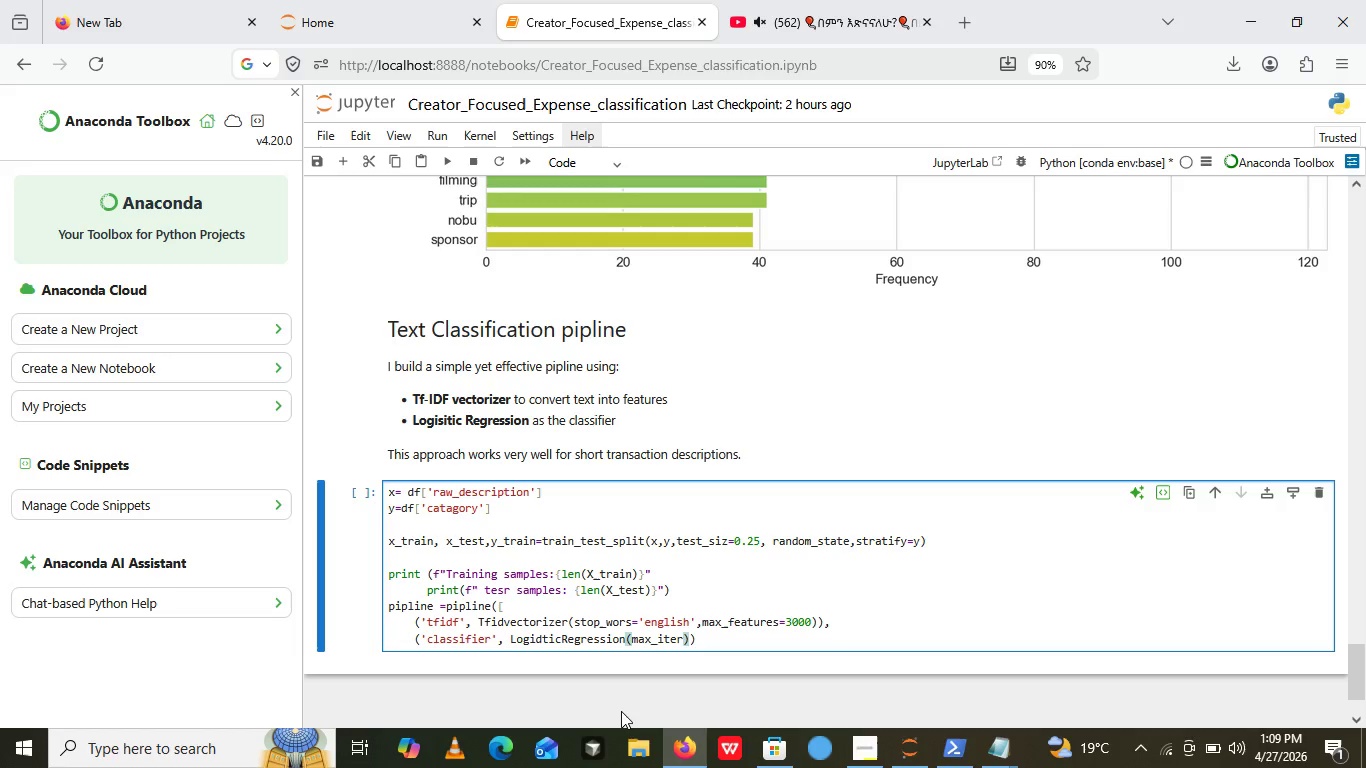 
right_click([621, 711])
 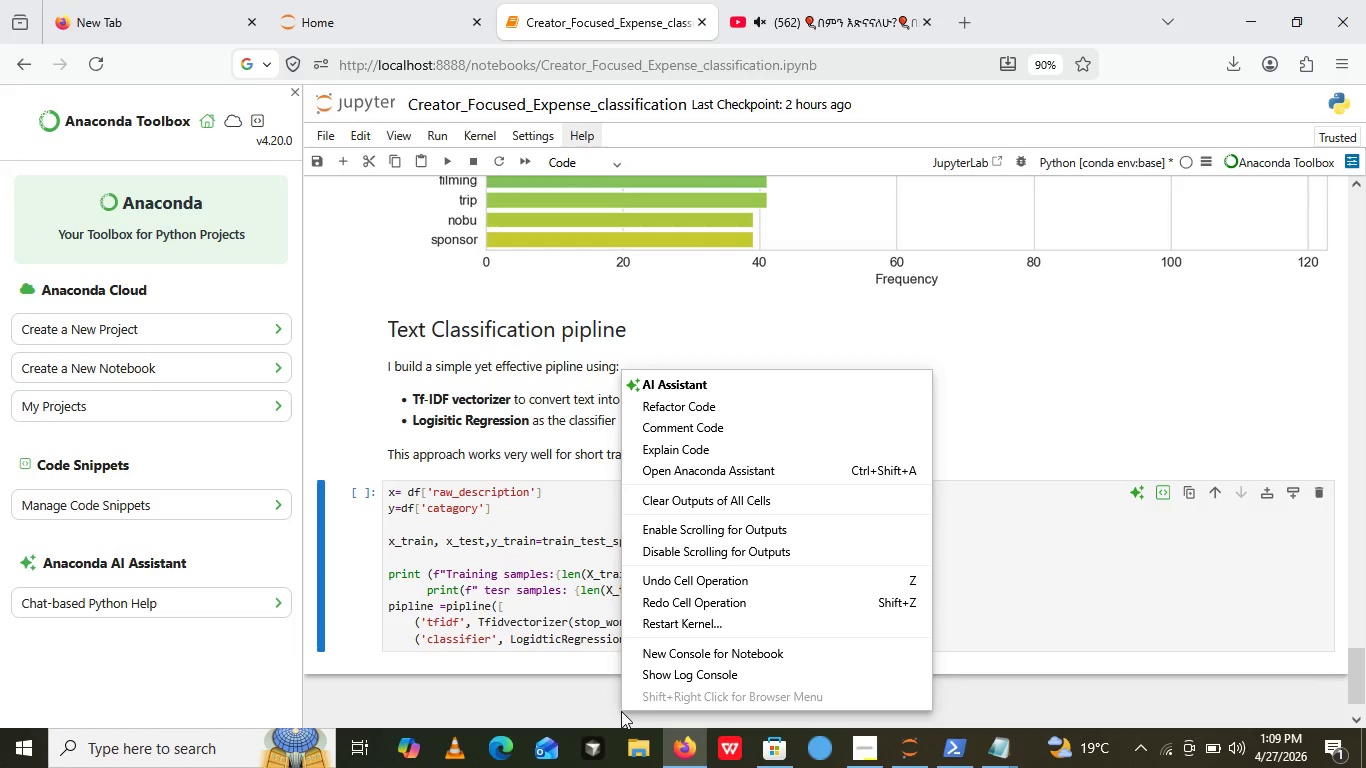 
right_click([621, 711])
 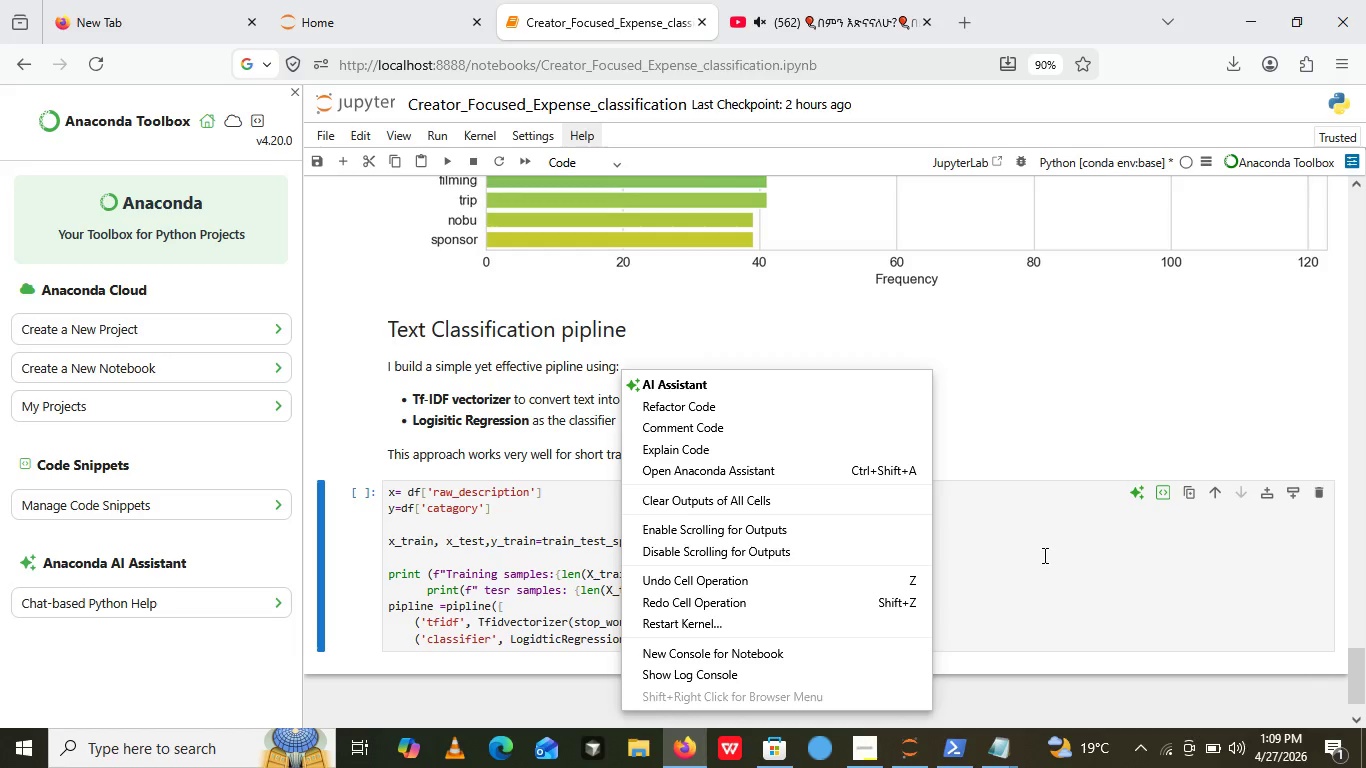 
left_click([1043, 555])
 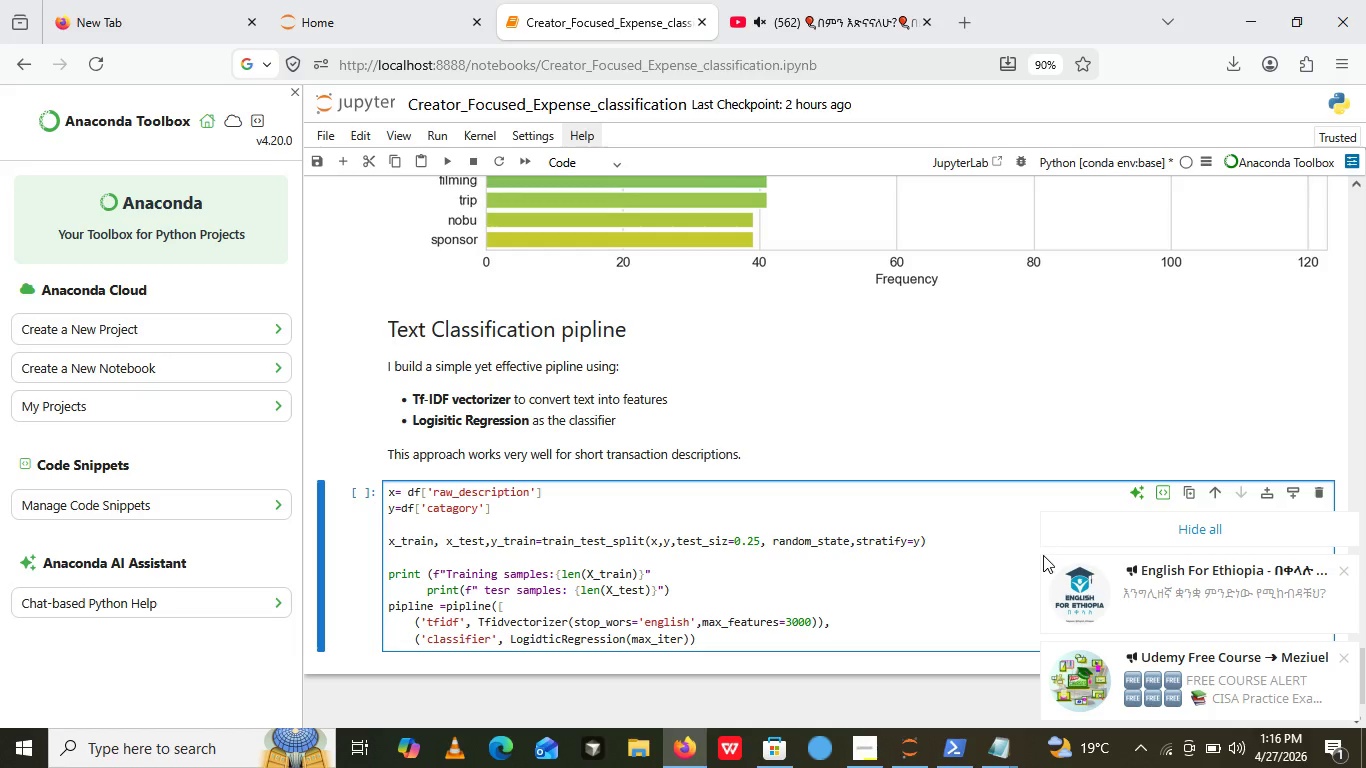 
wait(389.28)
 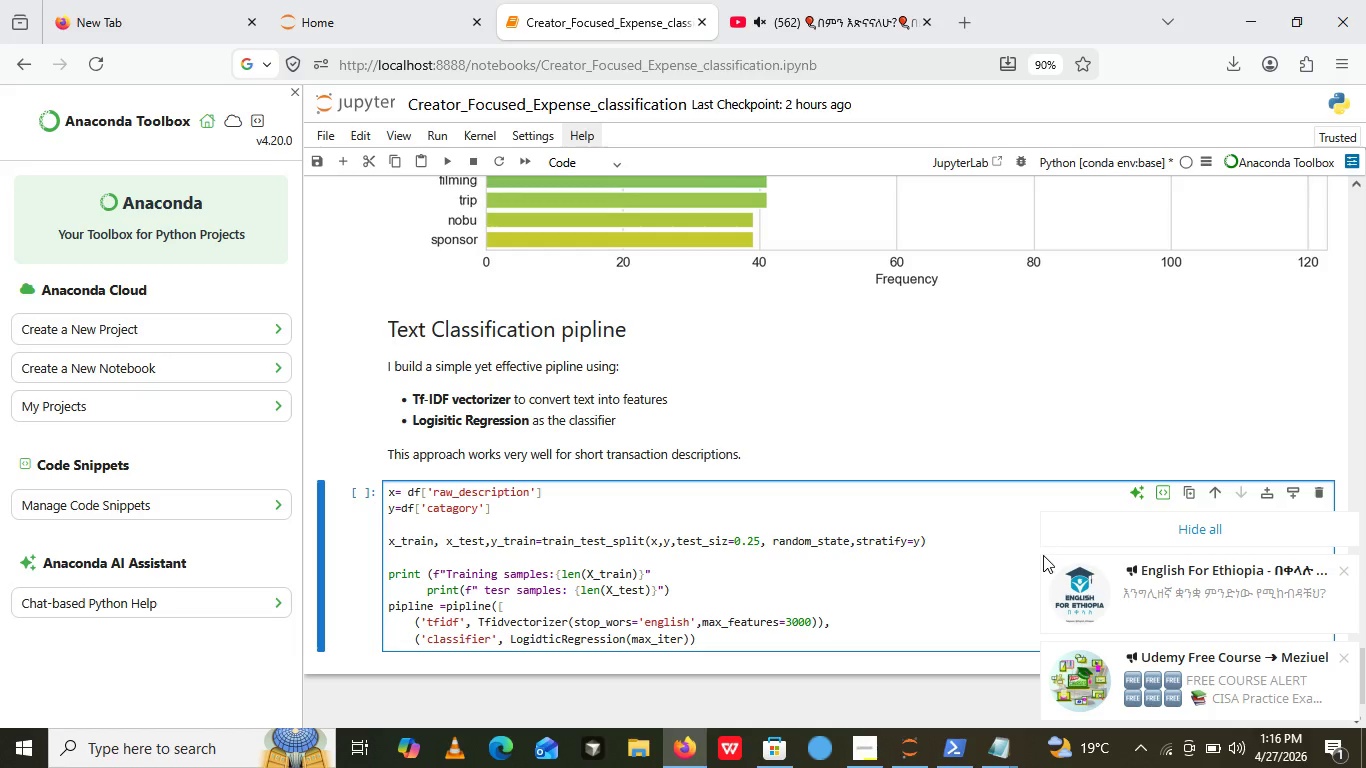 
left_click([727, 637])
 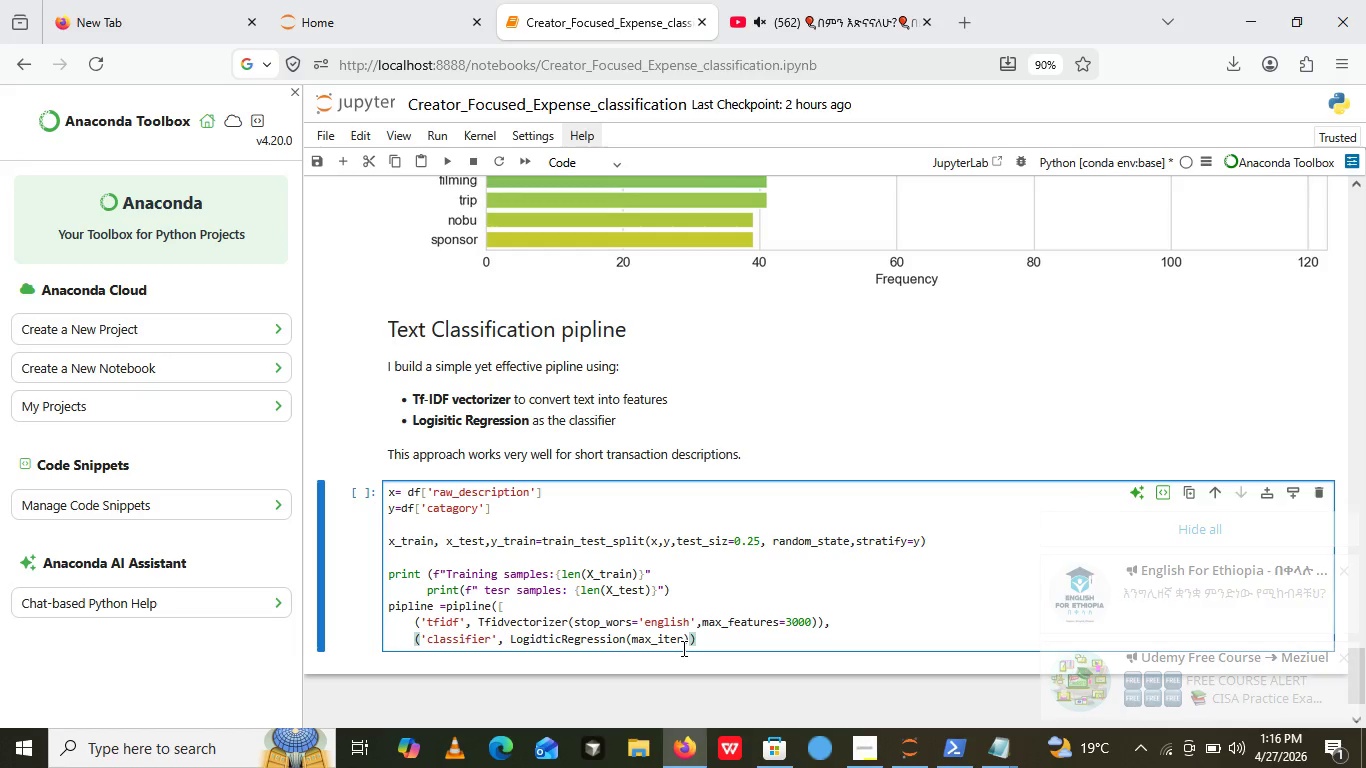 
left_click([682, 648])
 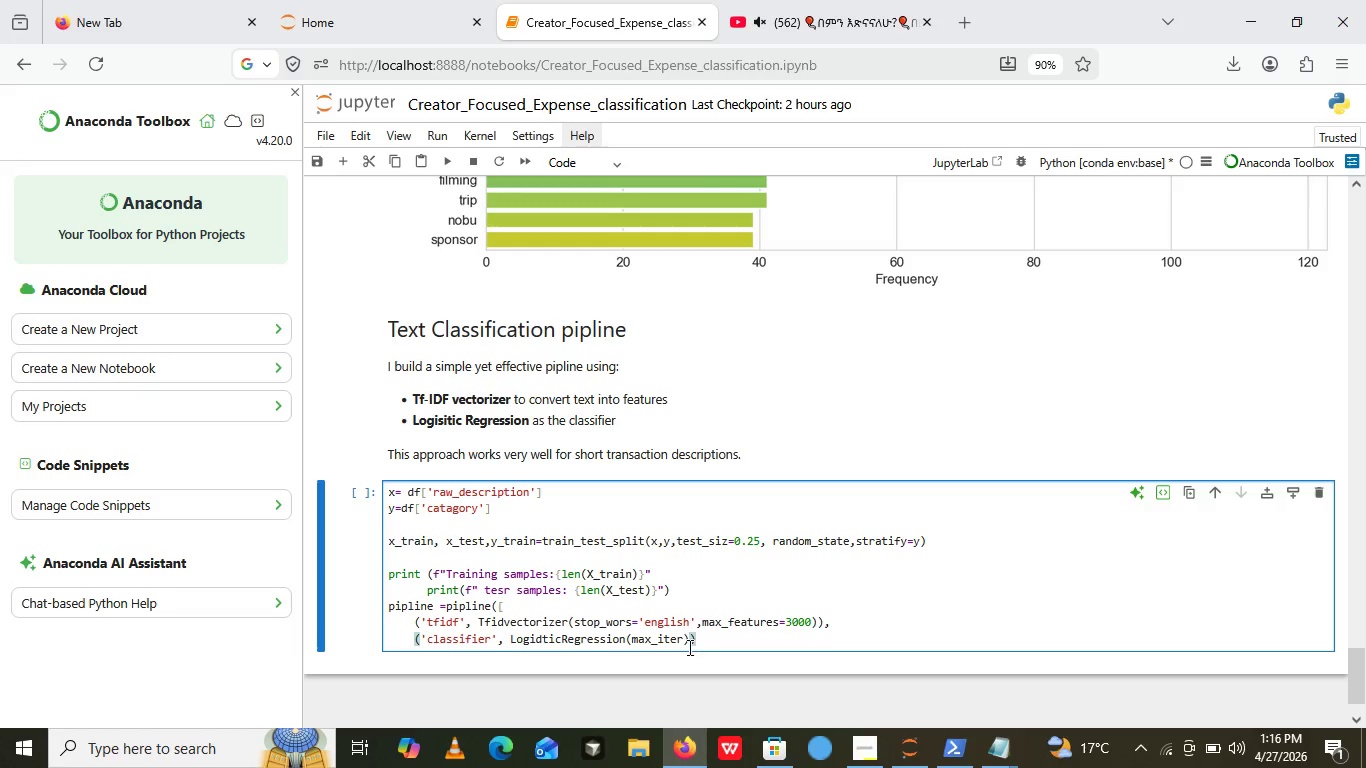 
wait(5.03)
 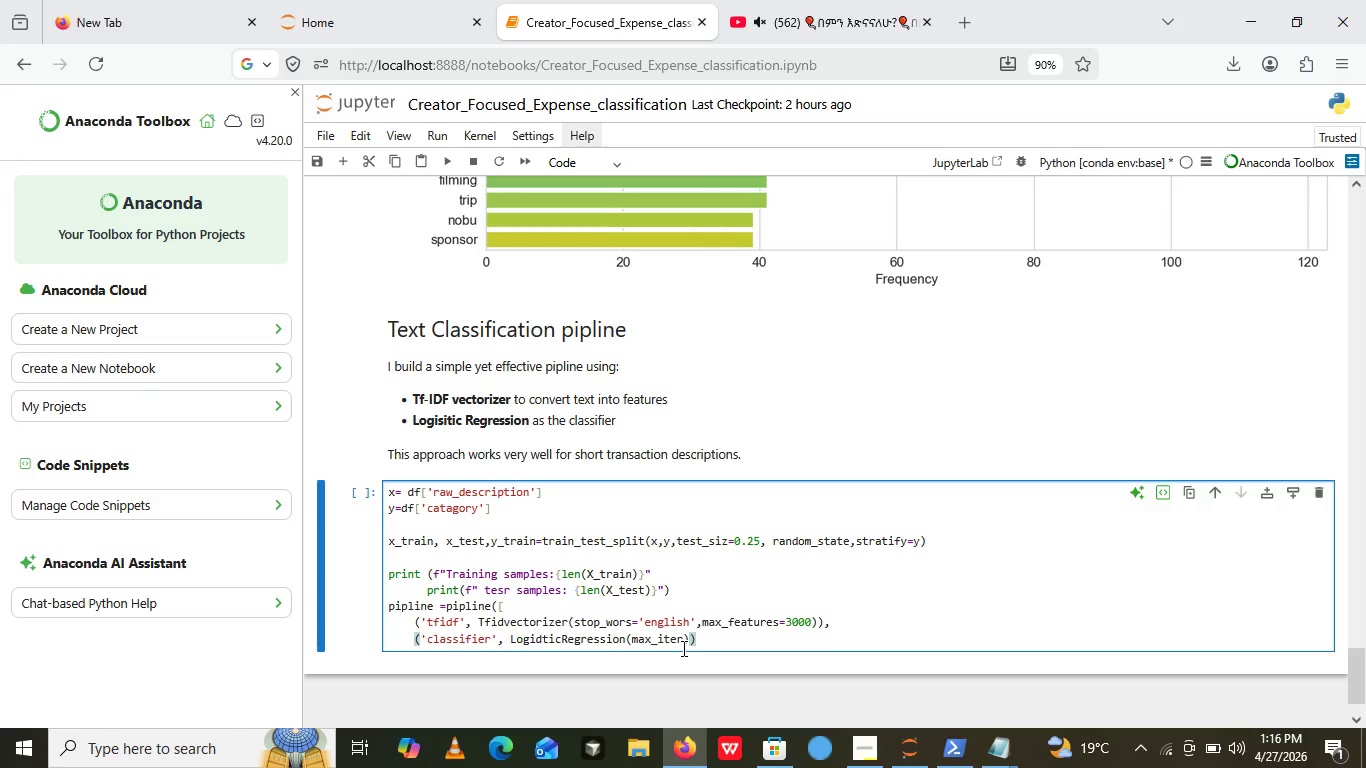 
left_click_drag(start_coordinate=[682, 621], to_coordinate=[682, 635])
 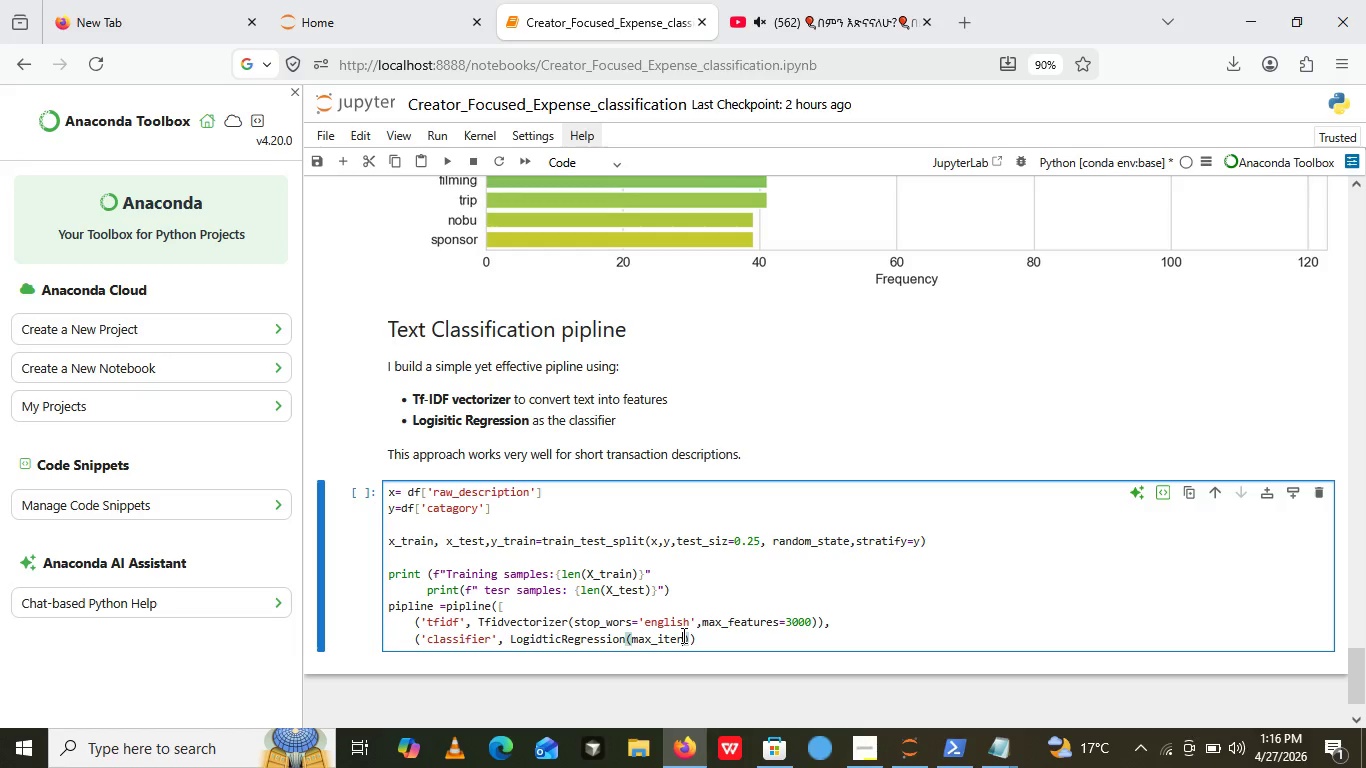 
left_click([682, 635])
 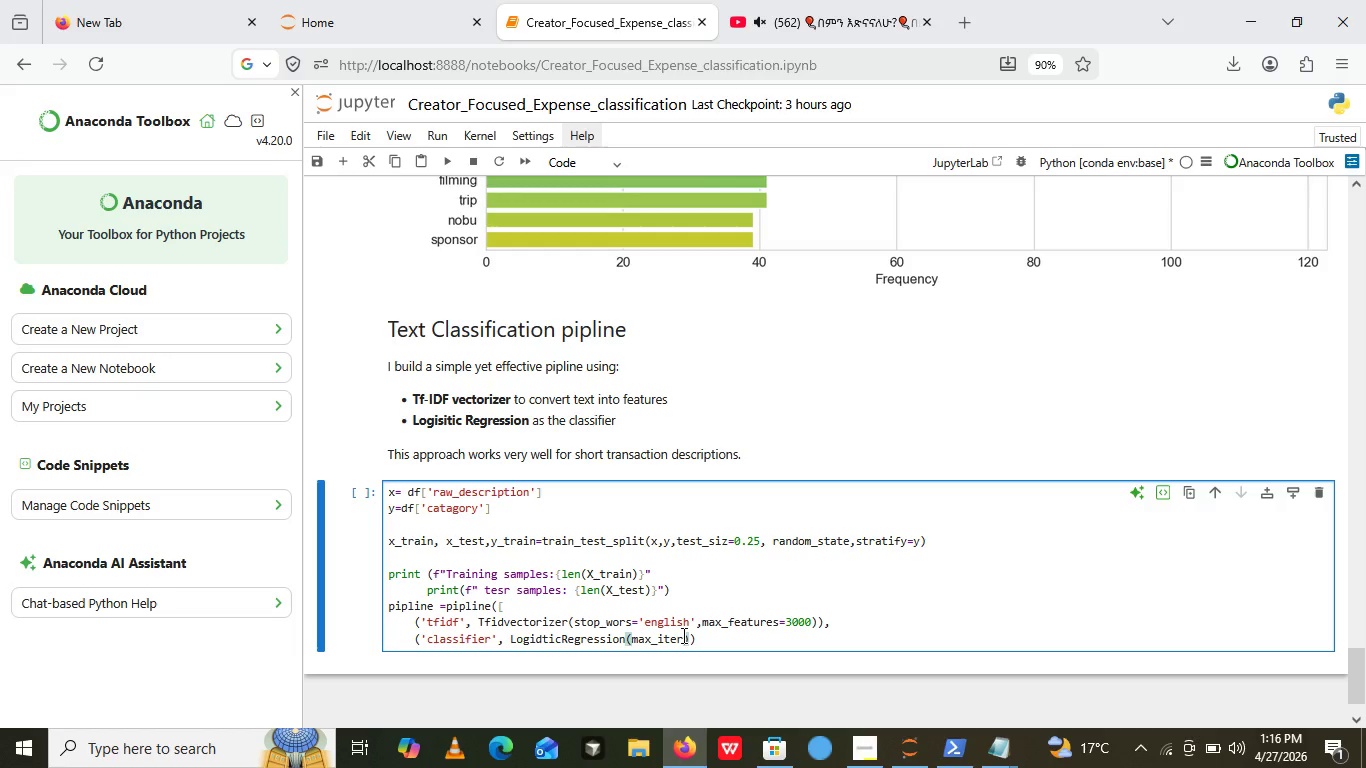 
wait(5.17)
 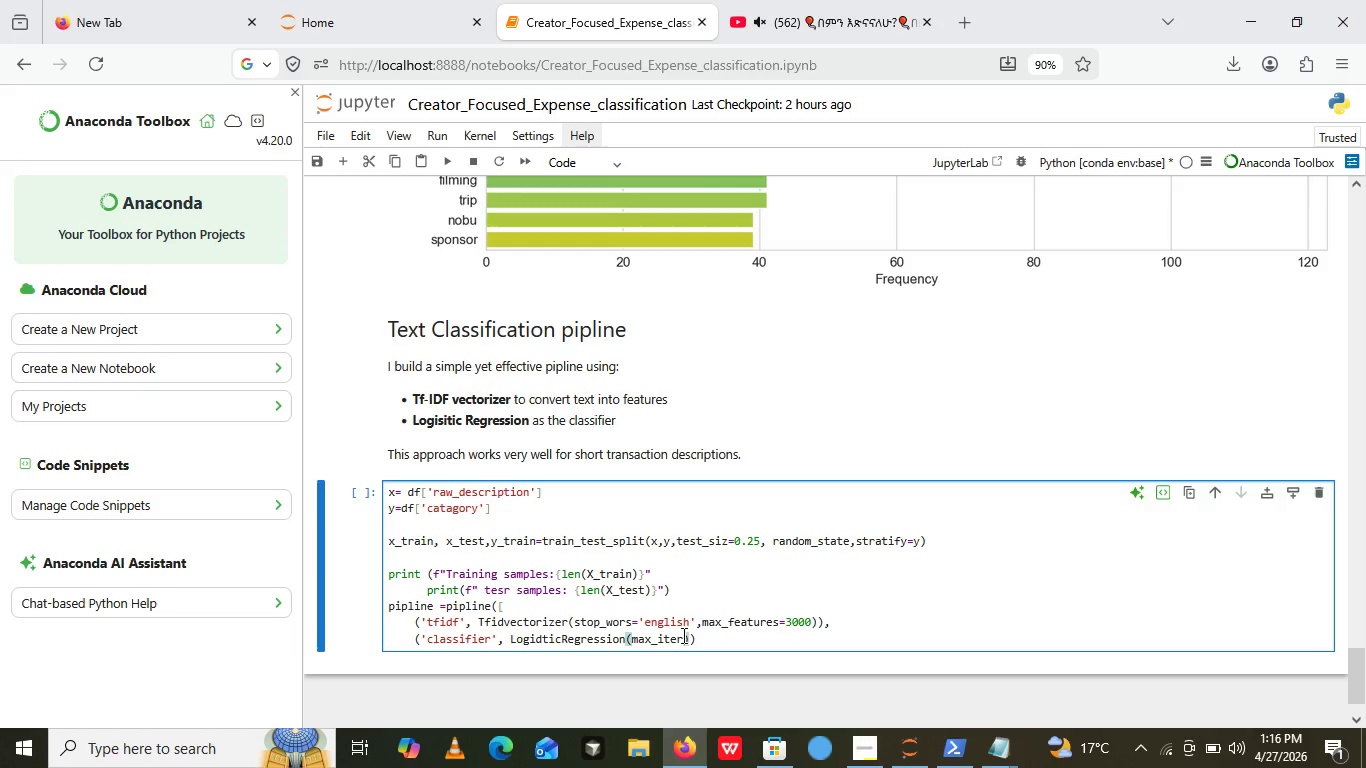 
type(=100)
 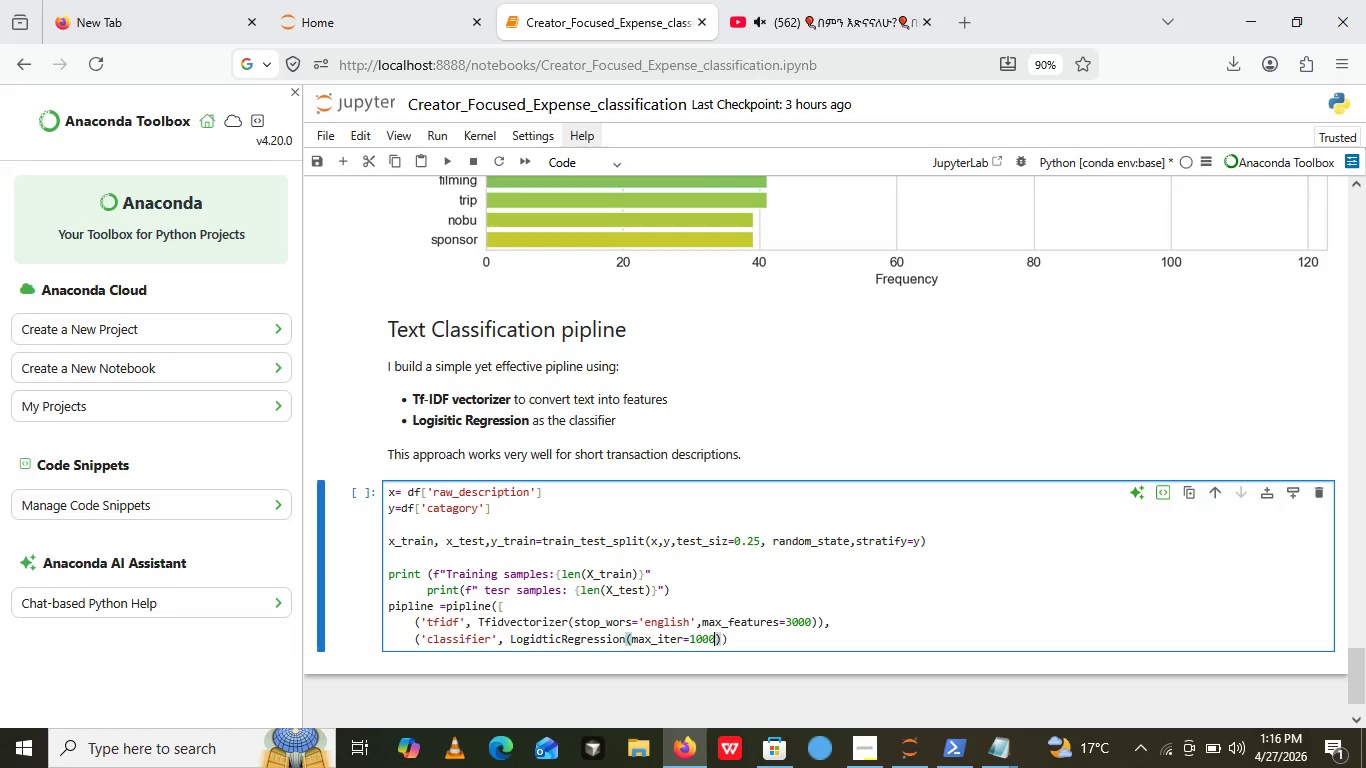 
type(0,class-wighty)
 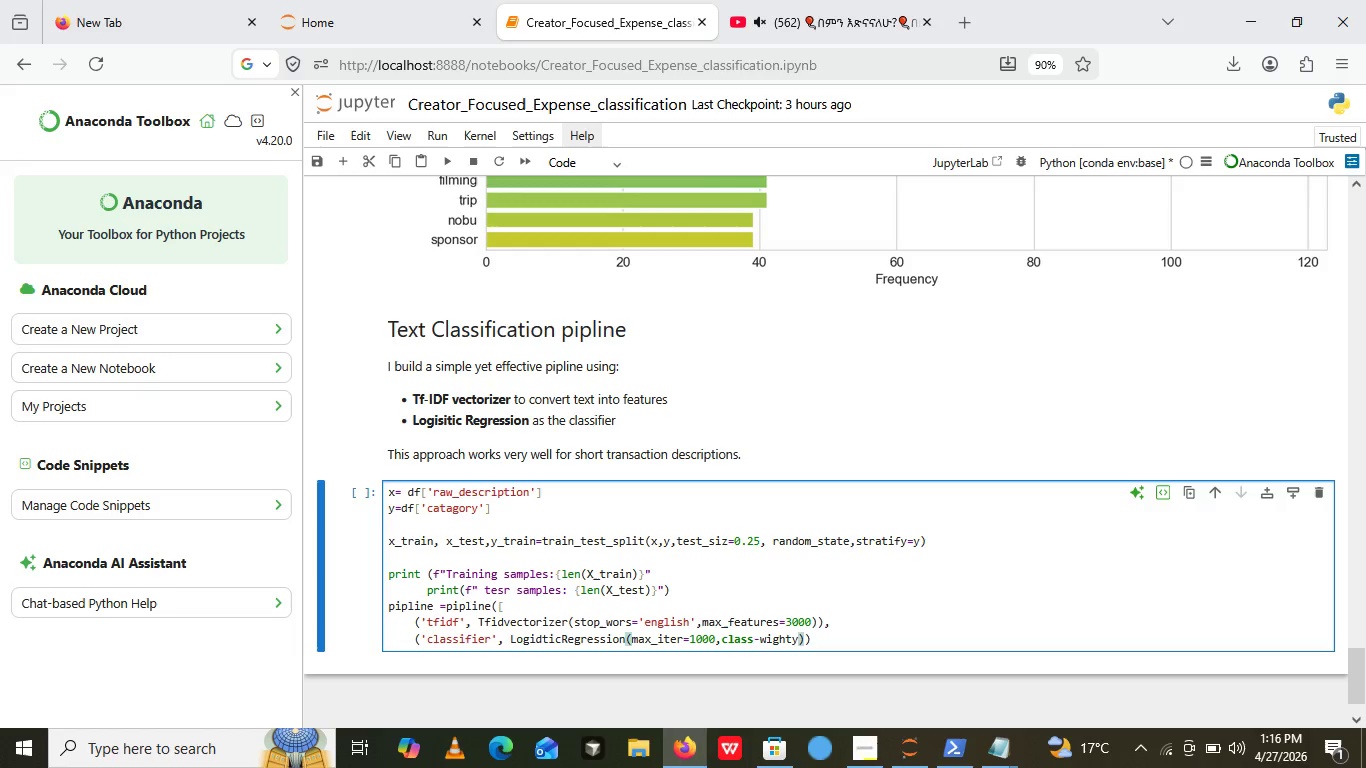 
wait(9.64)
 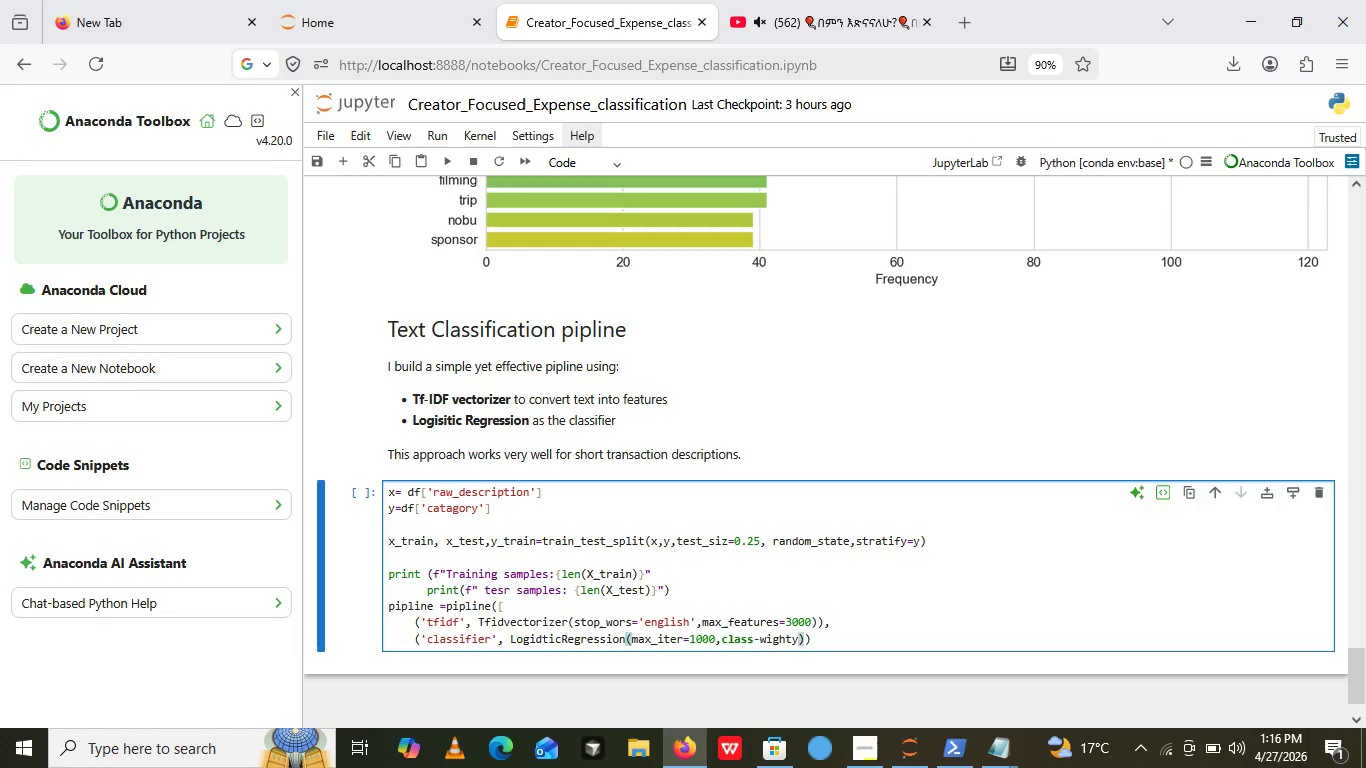 
key(Backspace)
 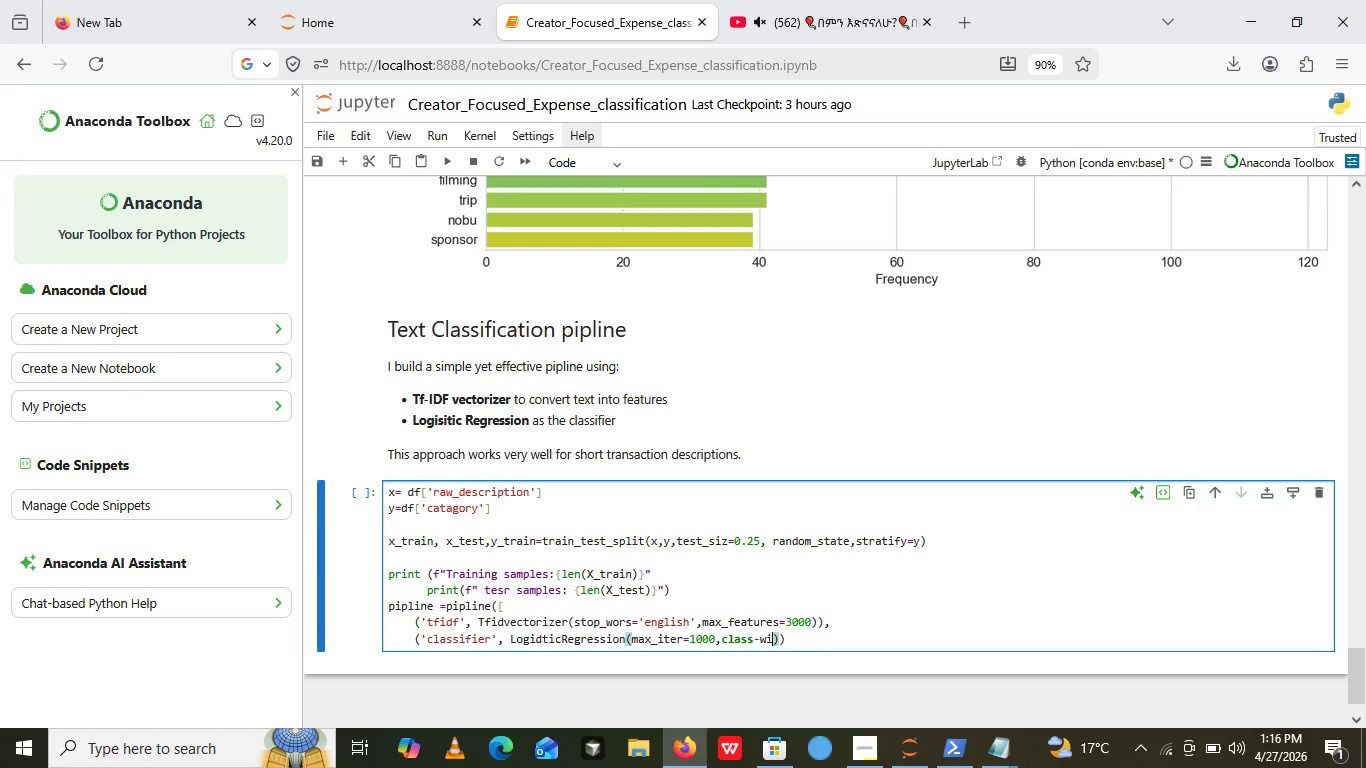 
key(Backspace)
 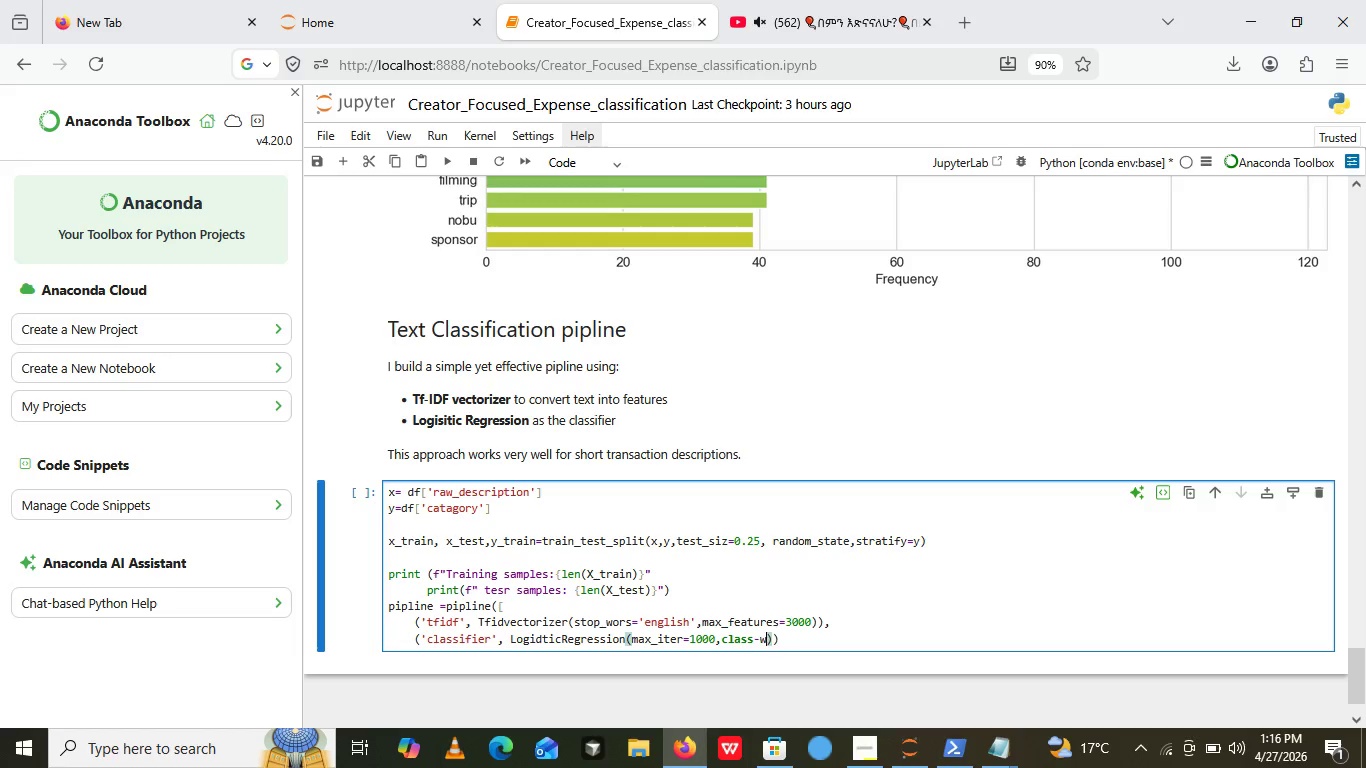 
key(Backspace)
 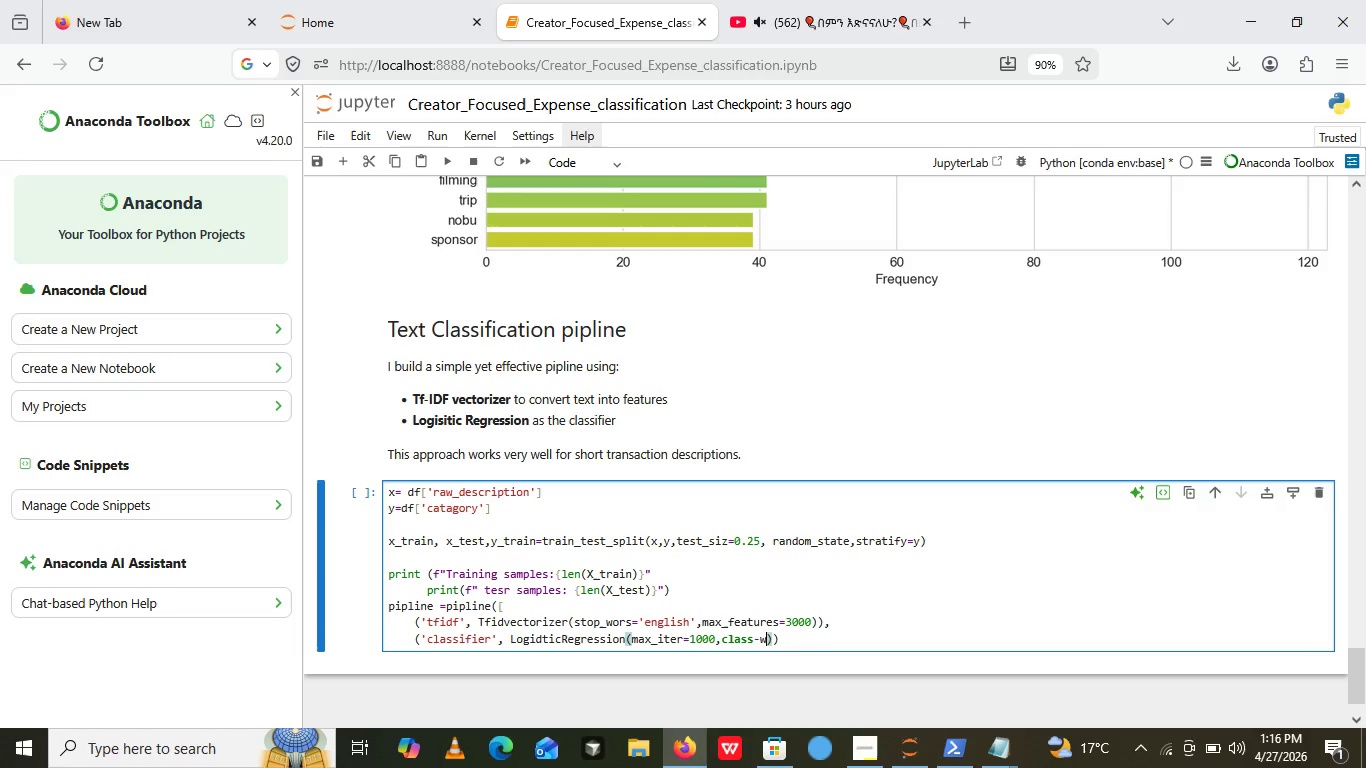 
key(Backspace)
 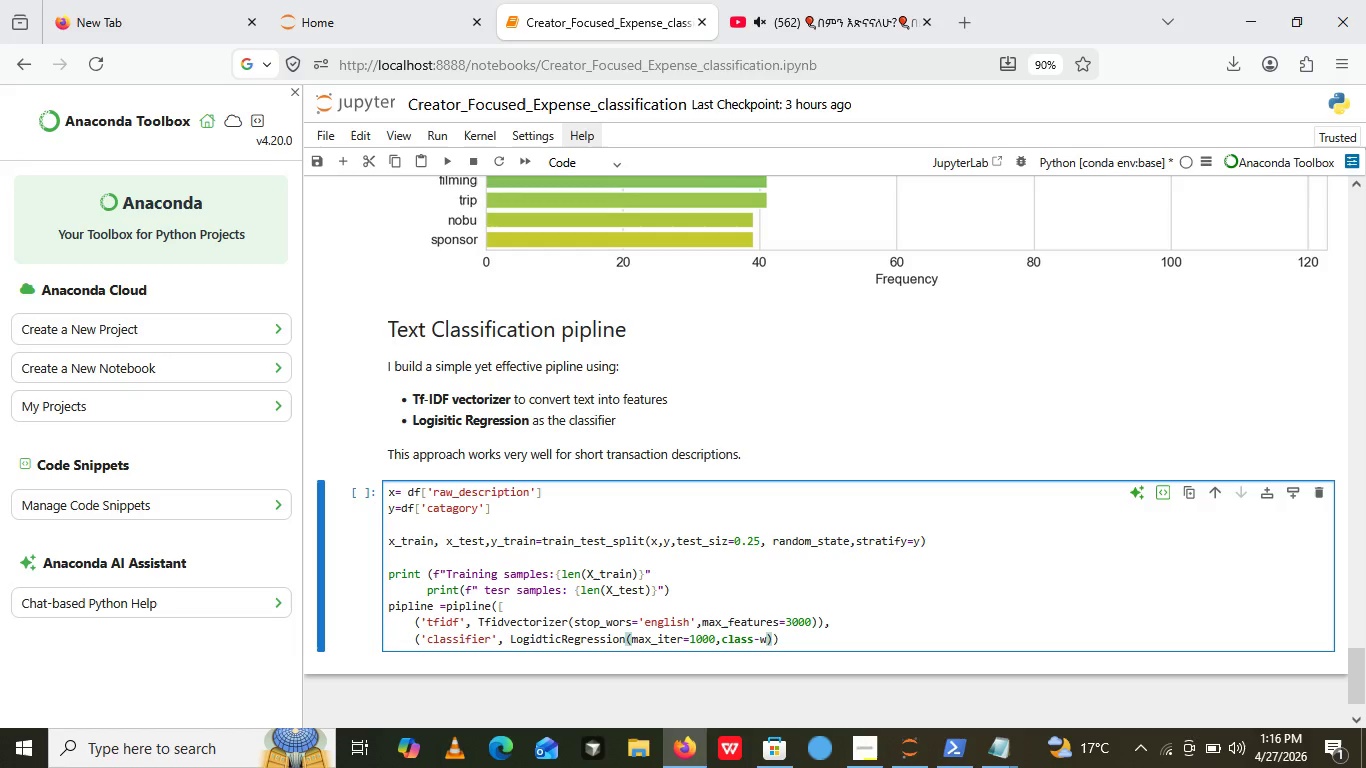 
key(Backspace)
 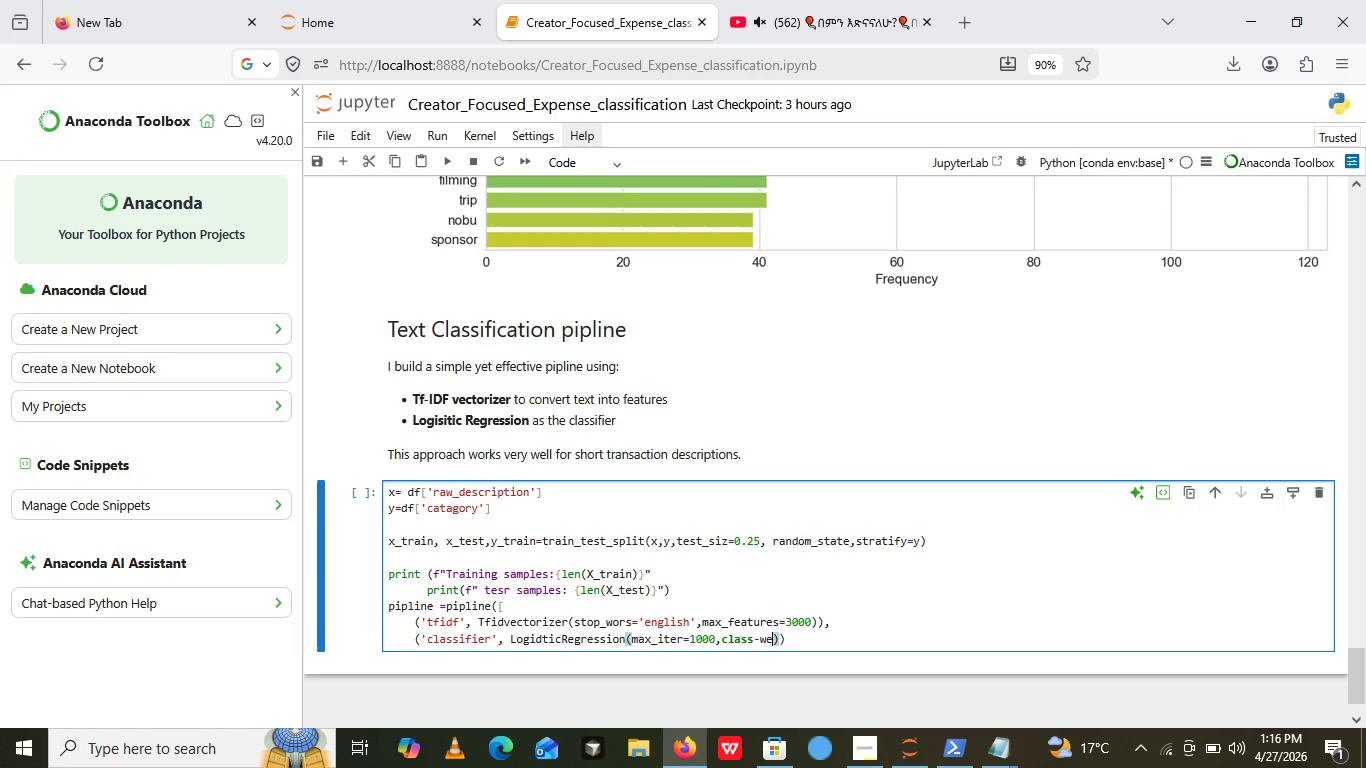 
key(E)
 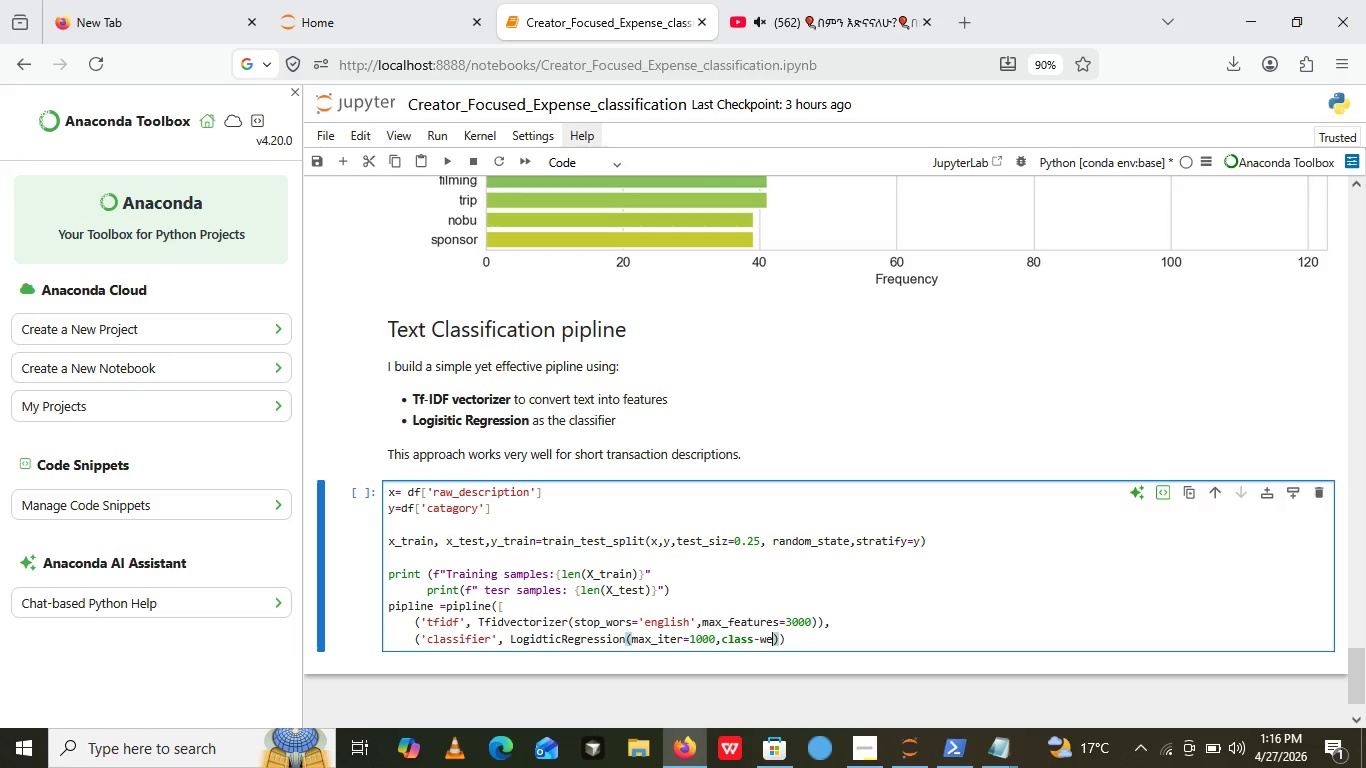 
type(igt='')
 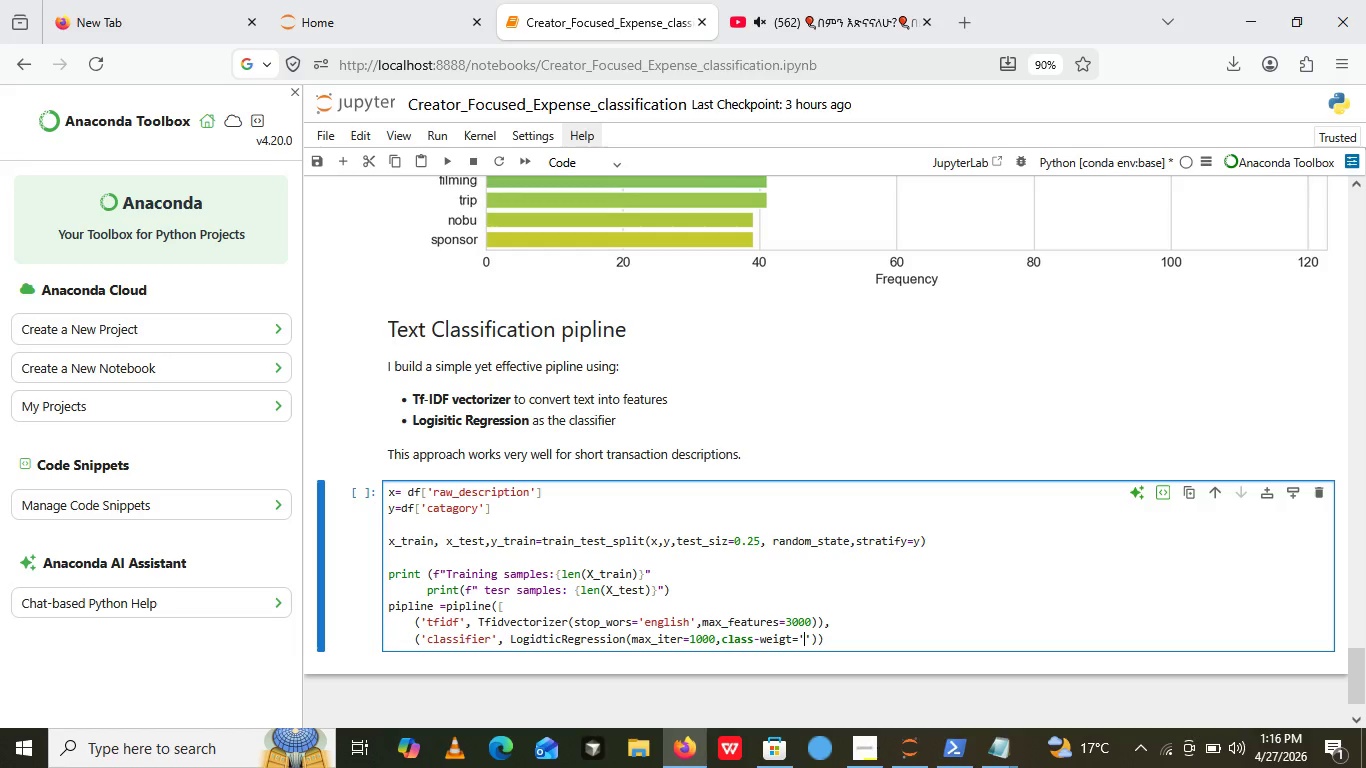 
key(ArrowLeft)
 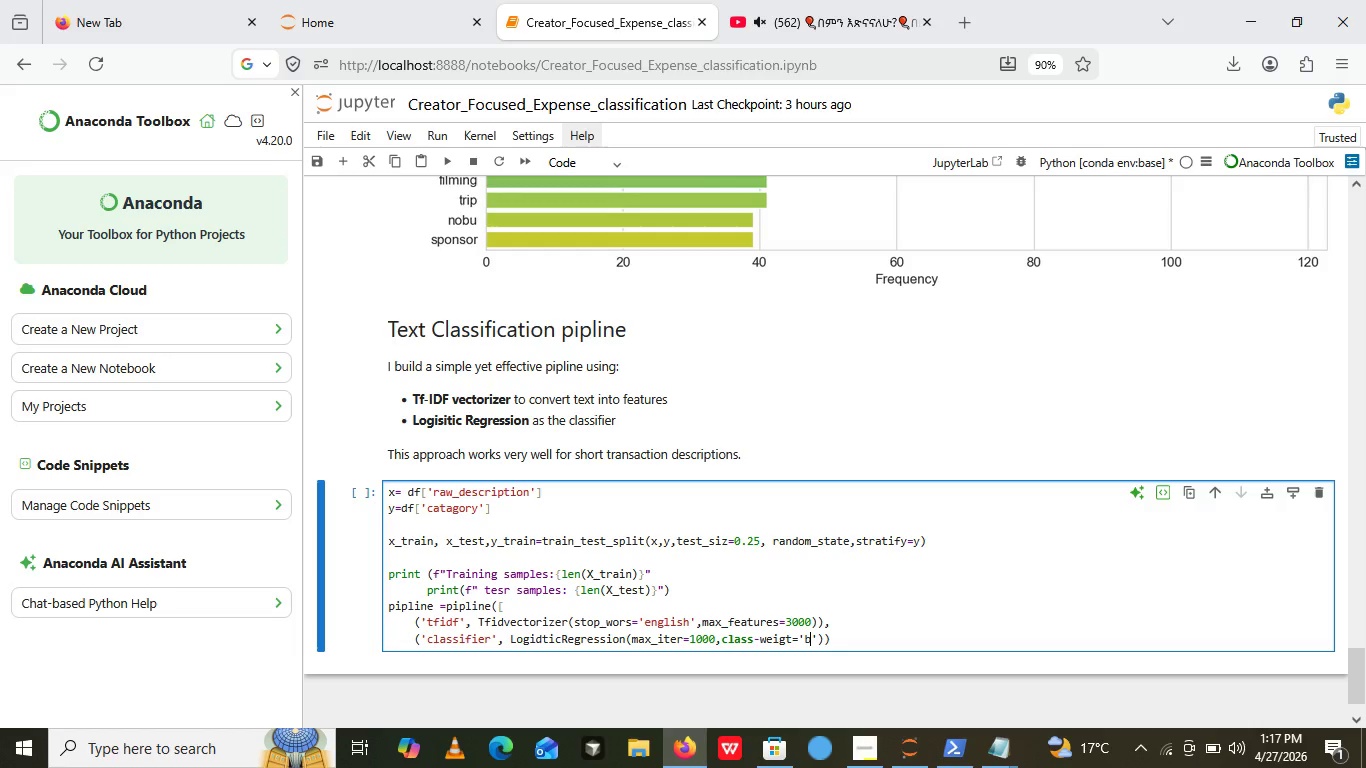 
type(balce)
 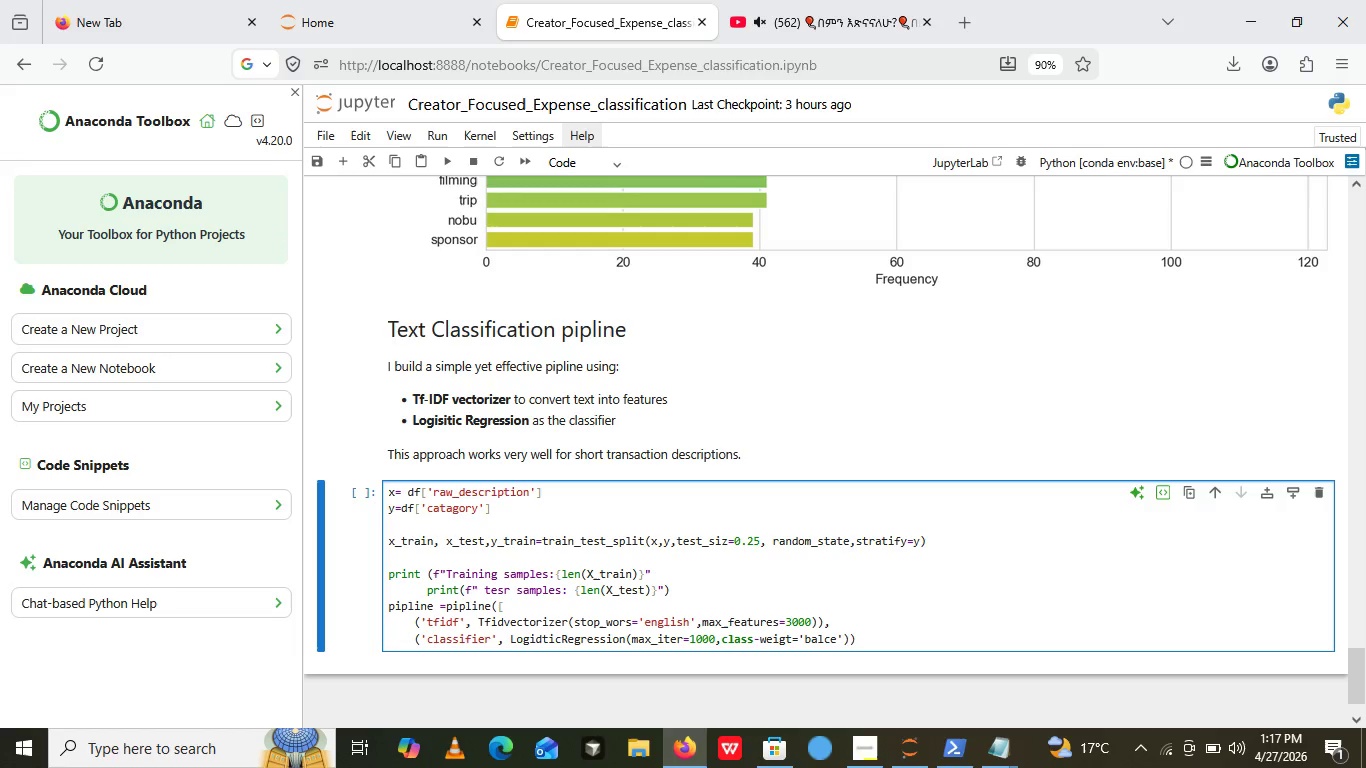 
key(Backspace)
 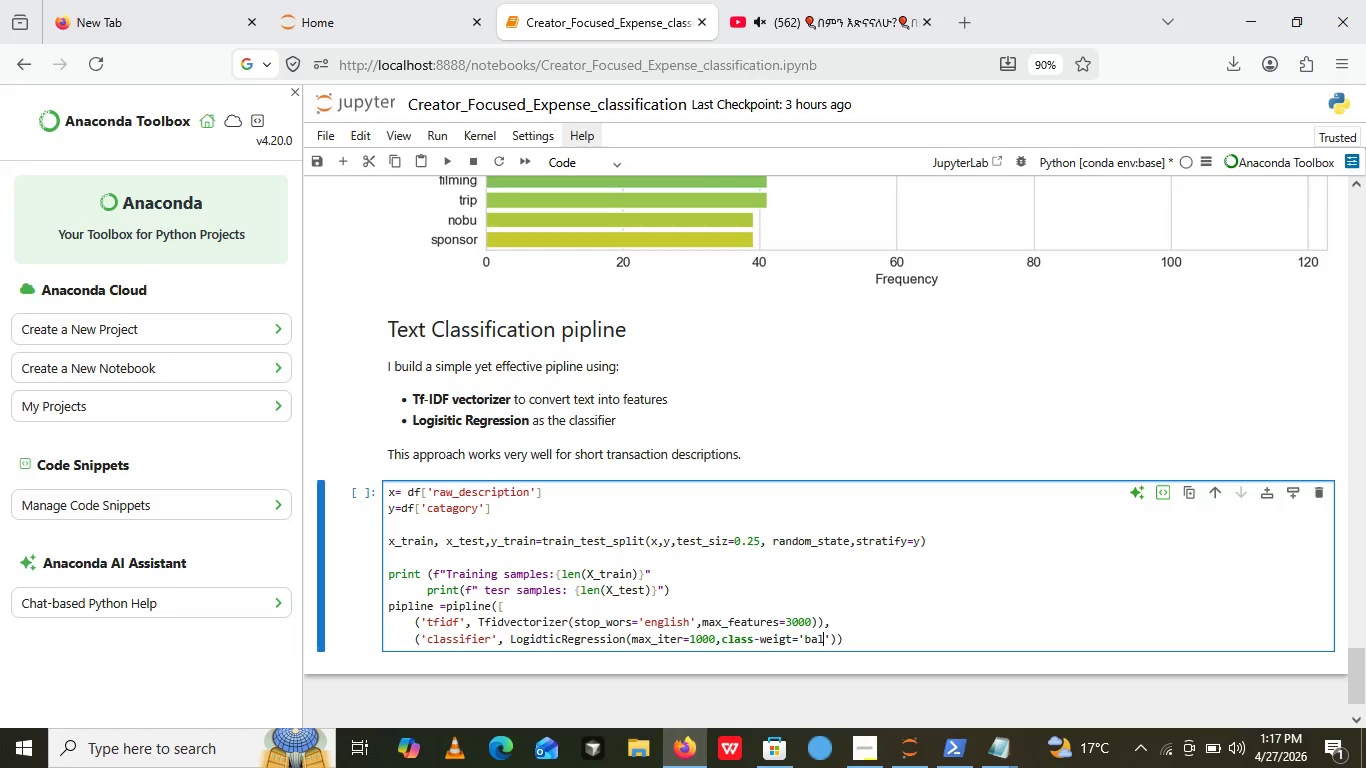 
key(Backspace)
 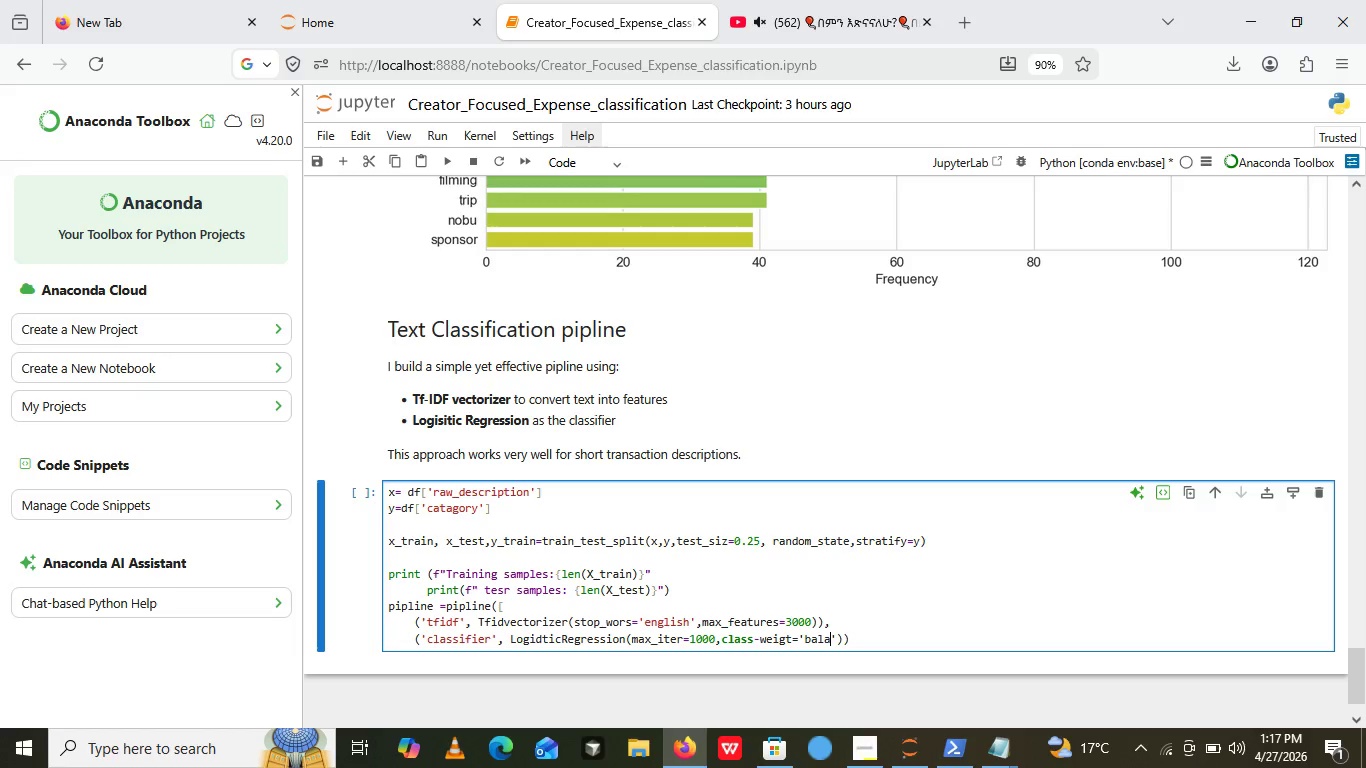 
type(anced)
 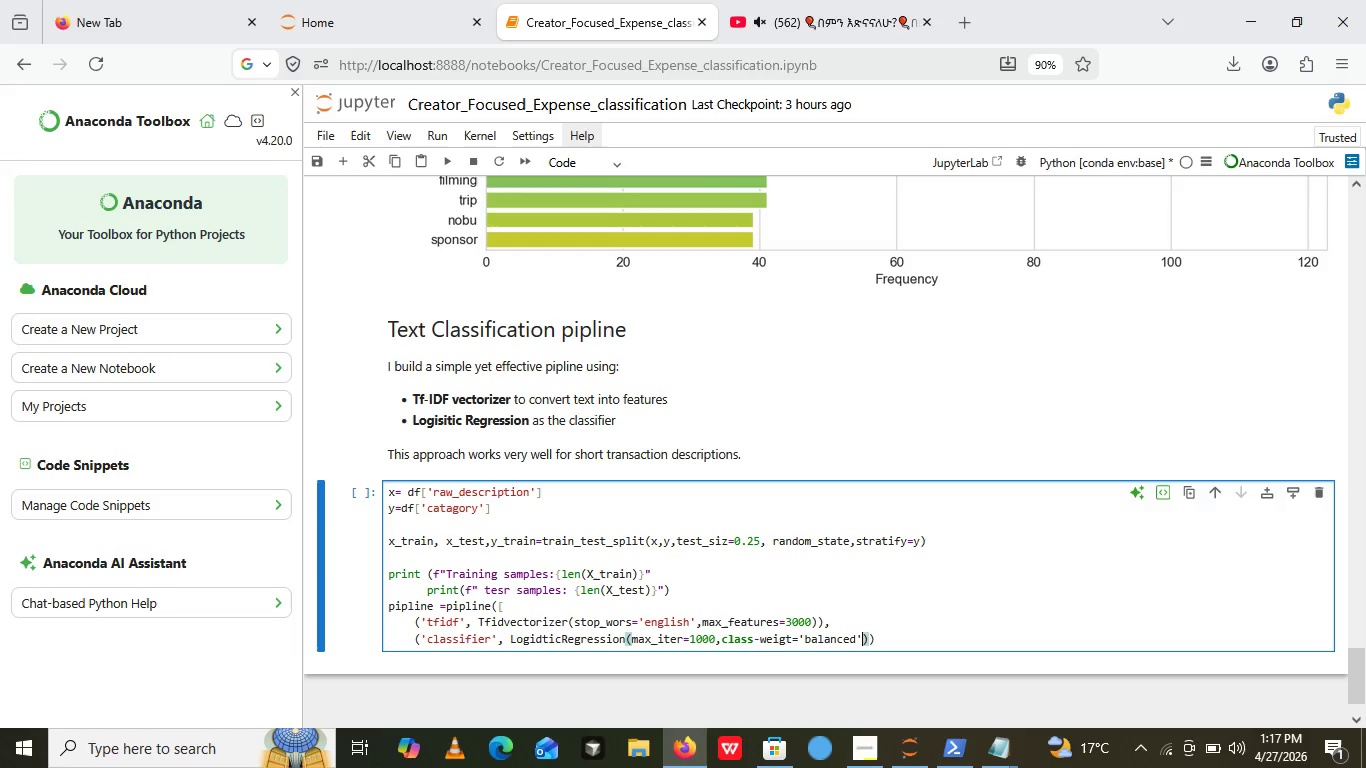 
key(ArrowRight)
 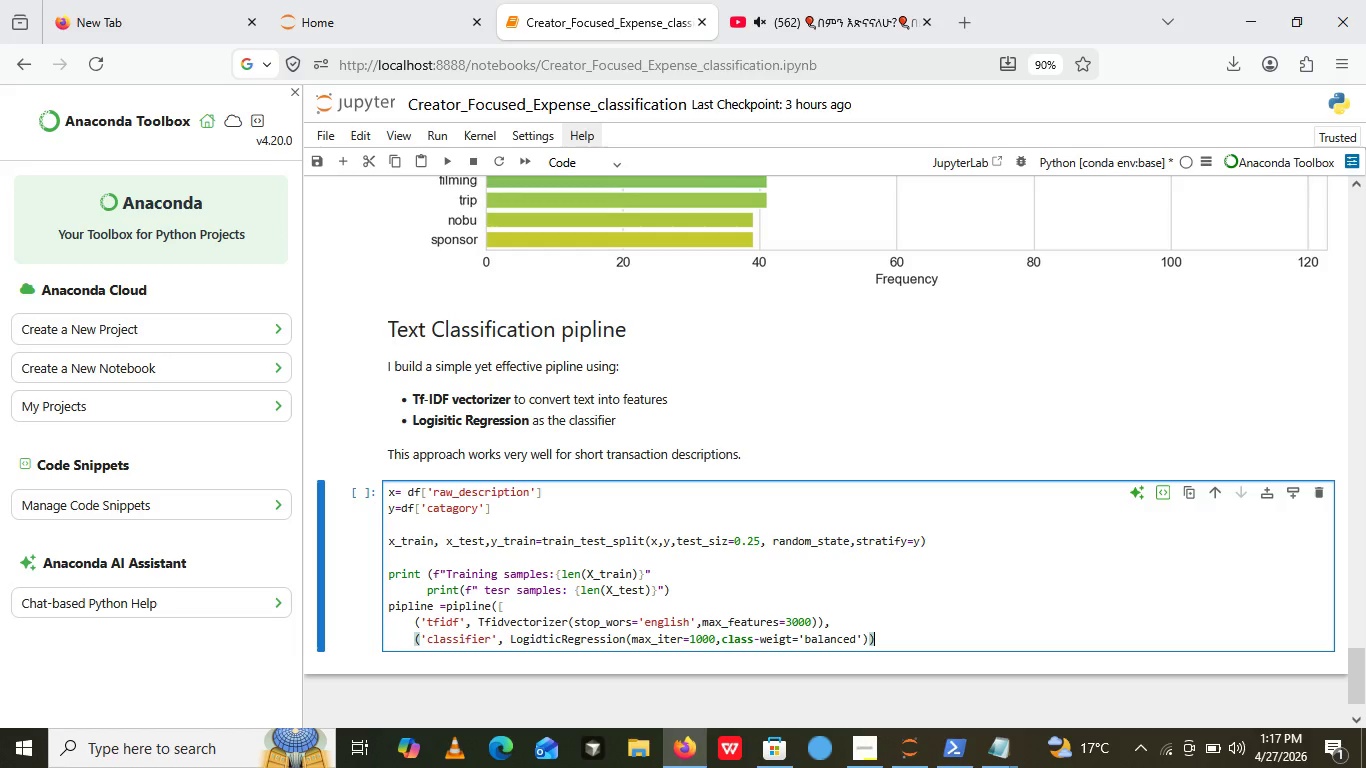 
key(ArrowRight)
 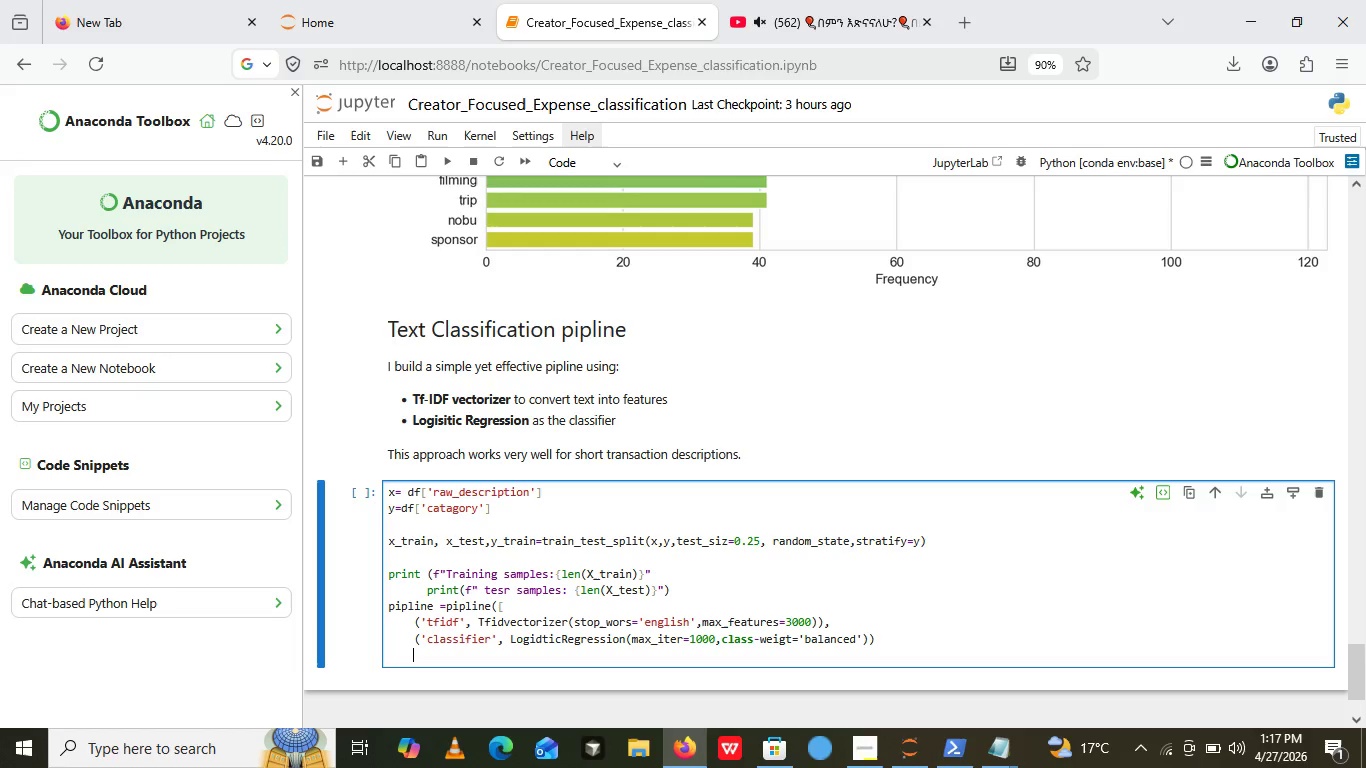 
key(ArrowRight)
 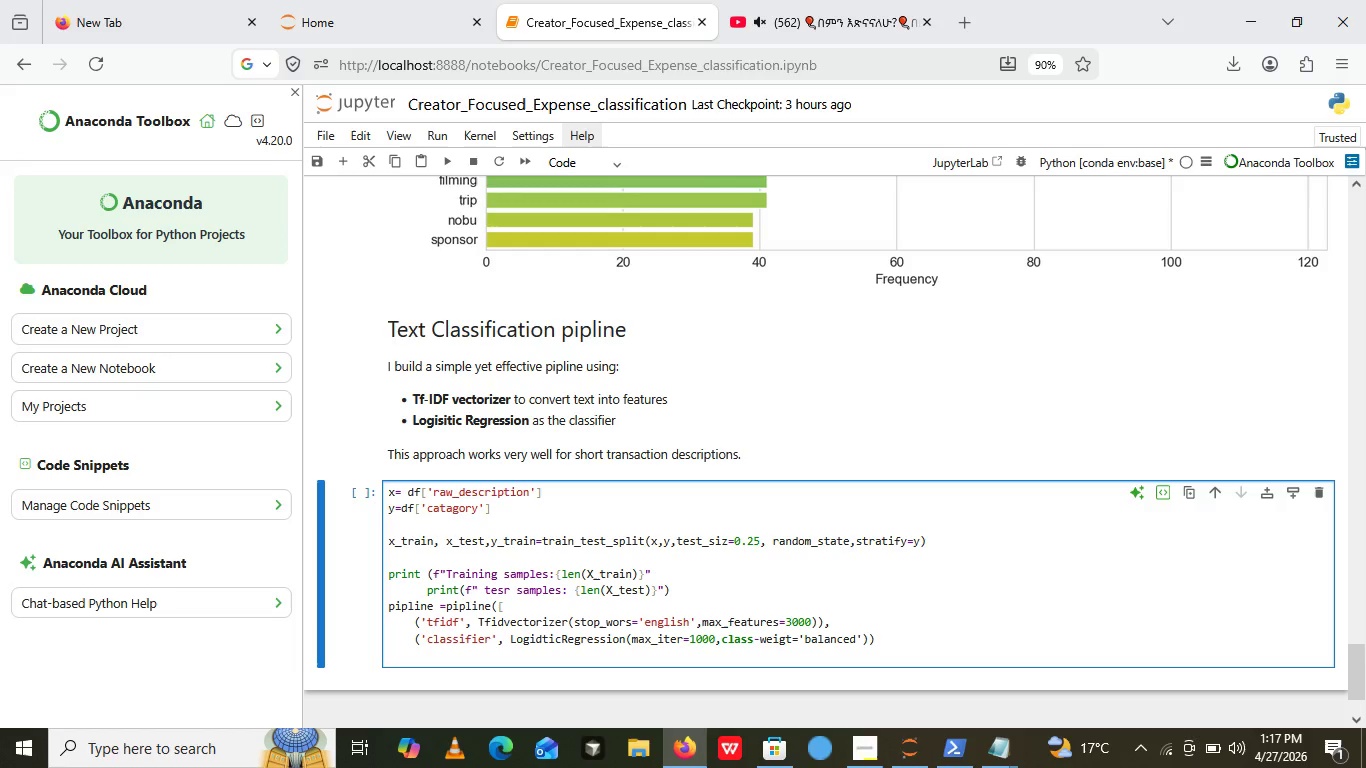 
key(Enter)
 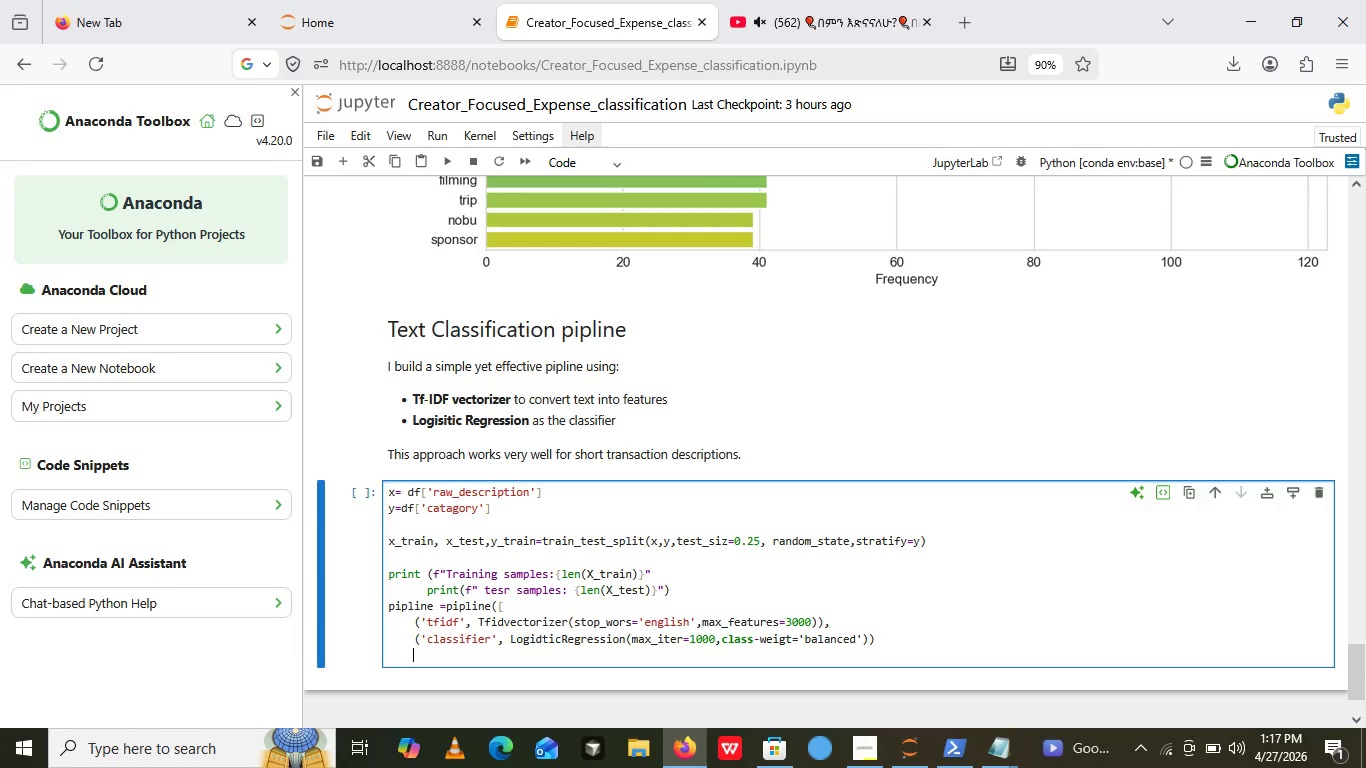 
key(BracketRight)
 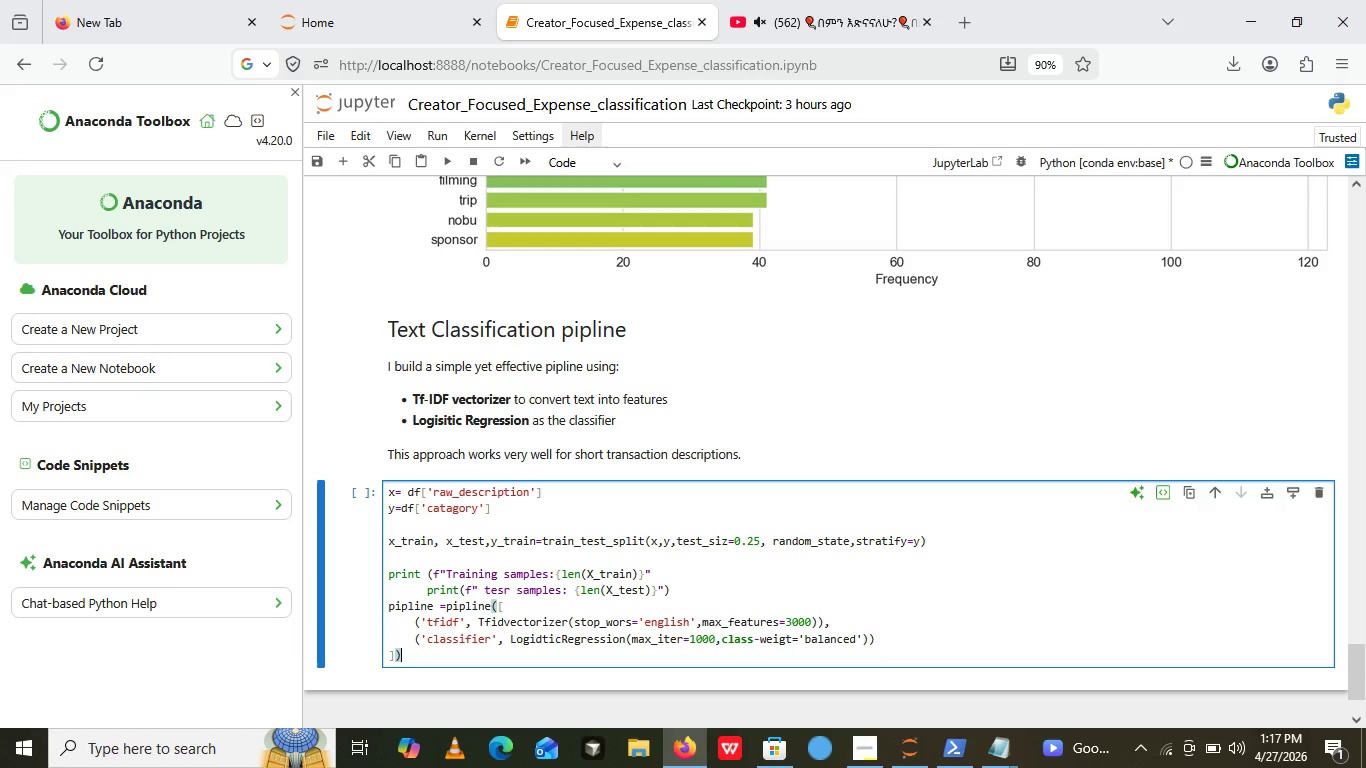 
key(Shift+0)
 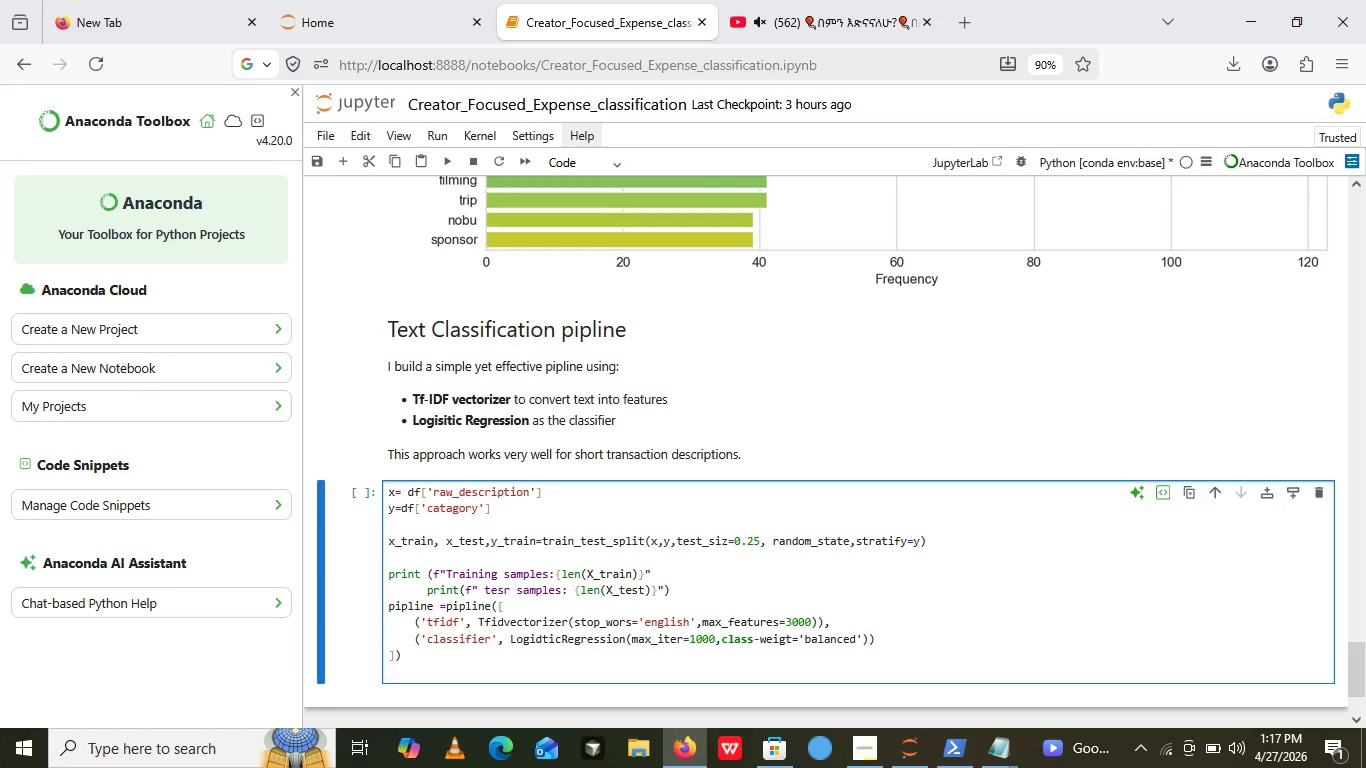 
key(Enter)
 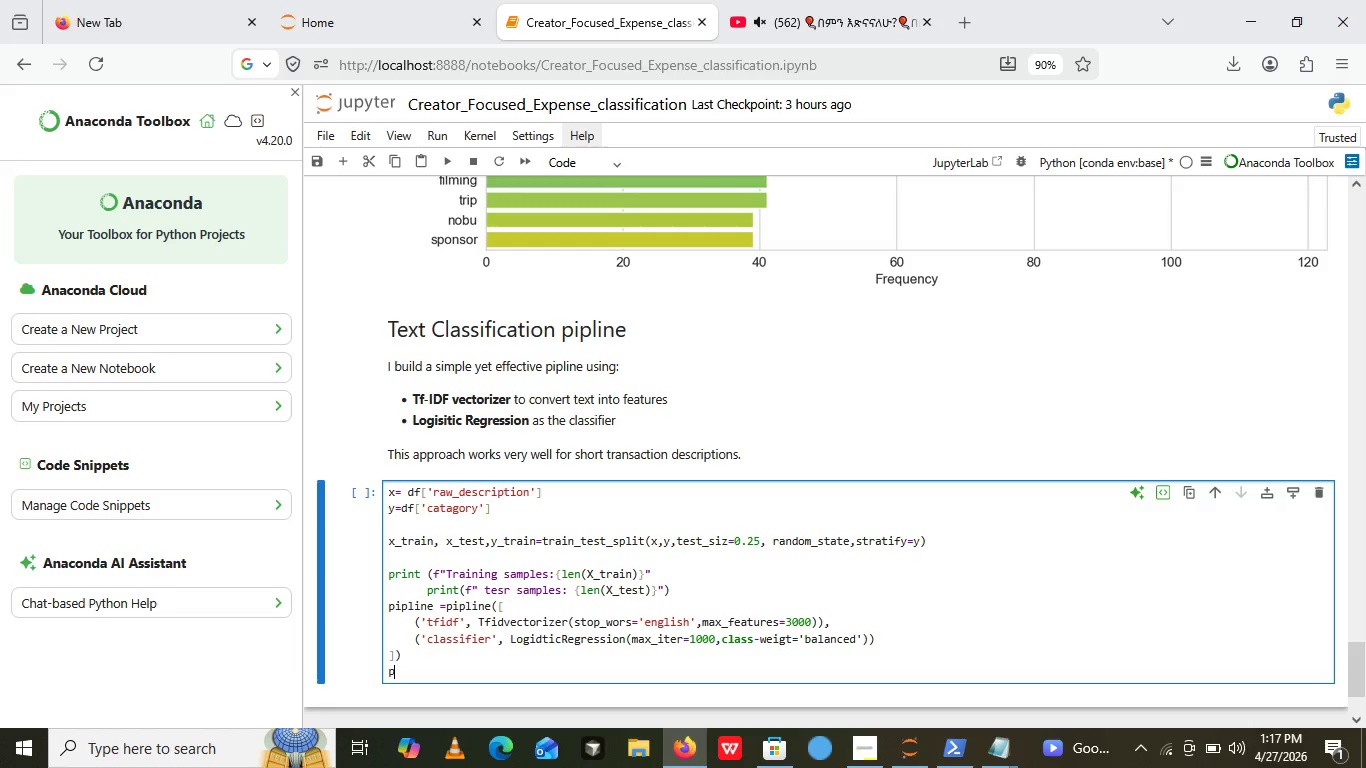 
type(pipline.fit())
 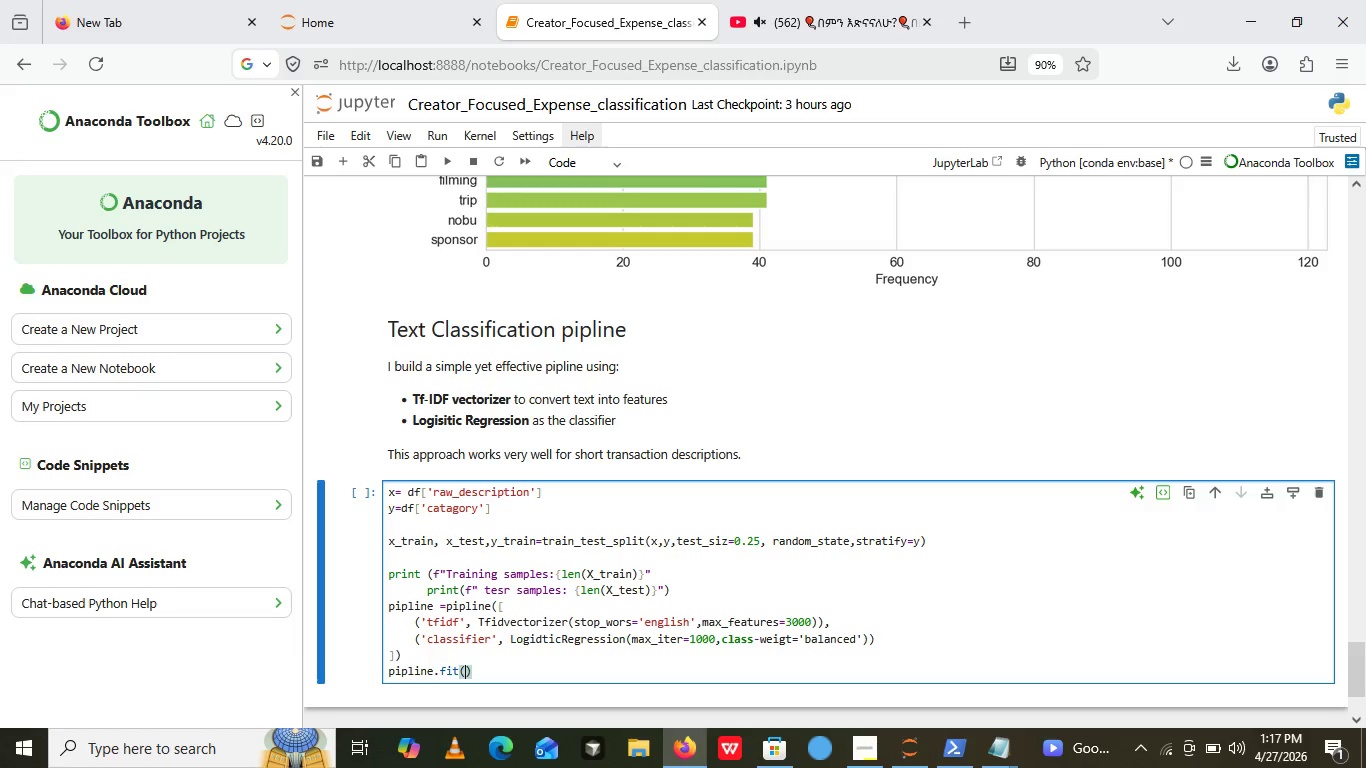 
key(ArrowLeft)
 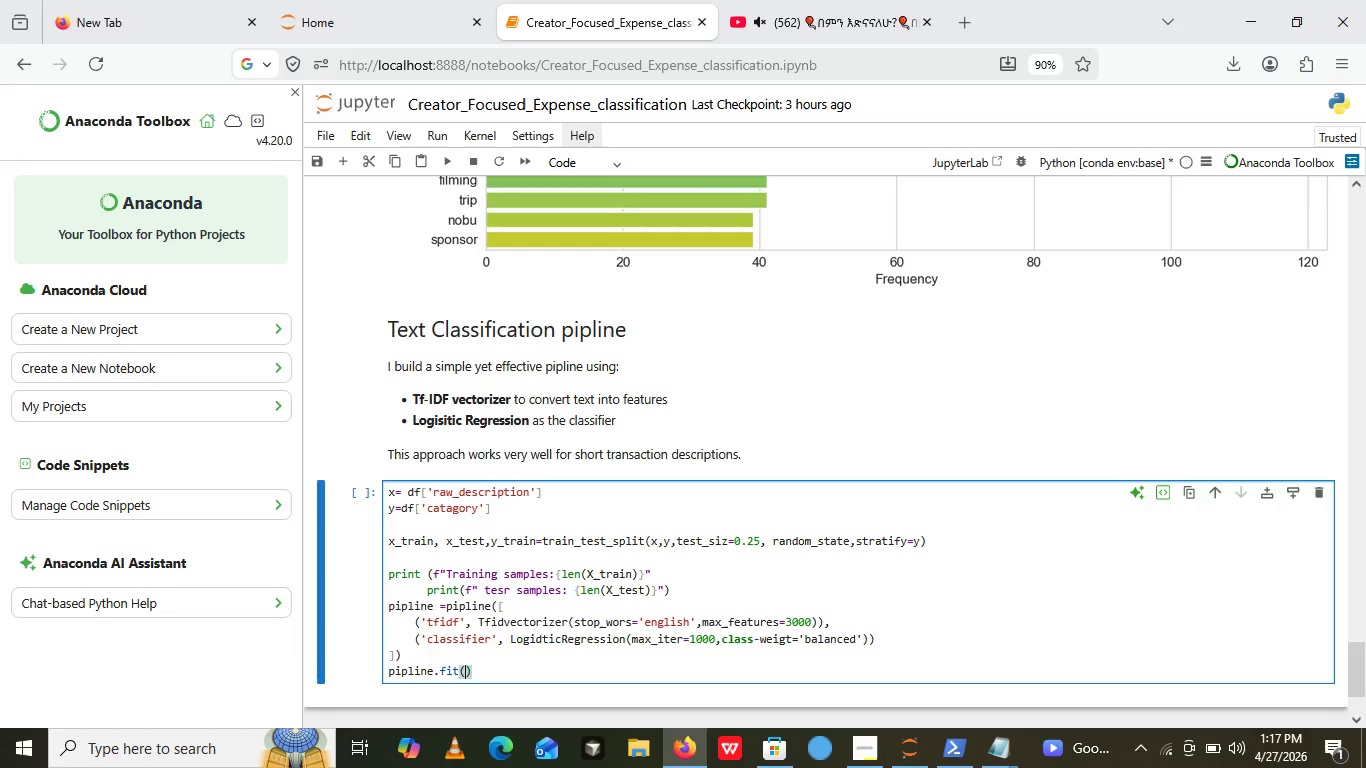 
type(X_train, y_train)
 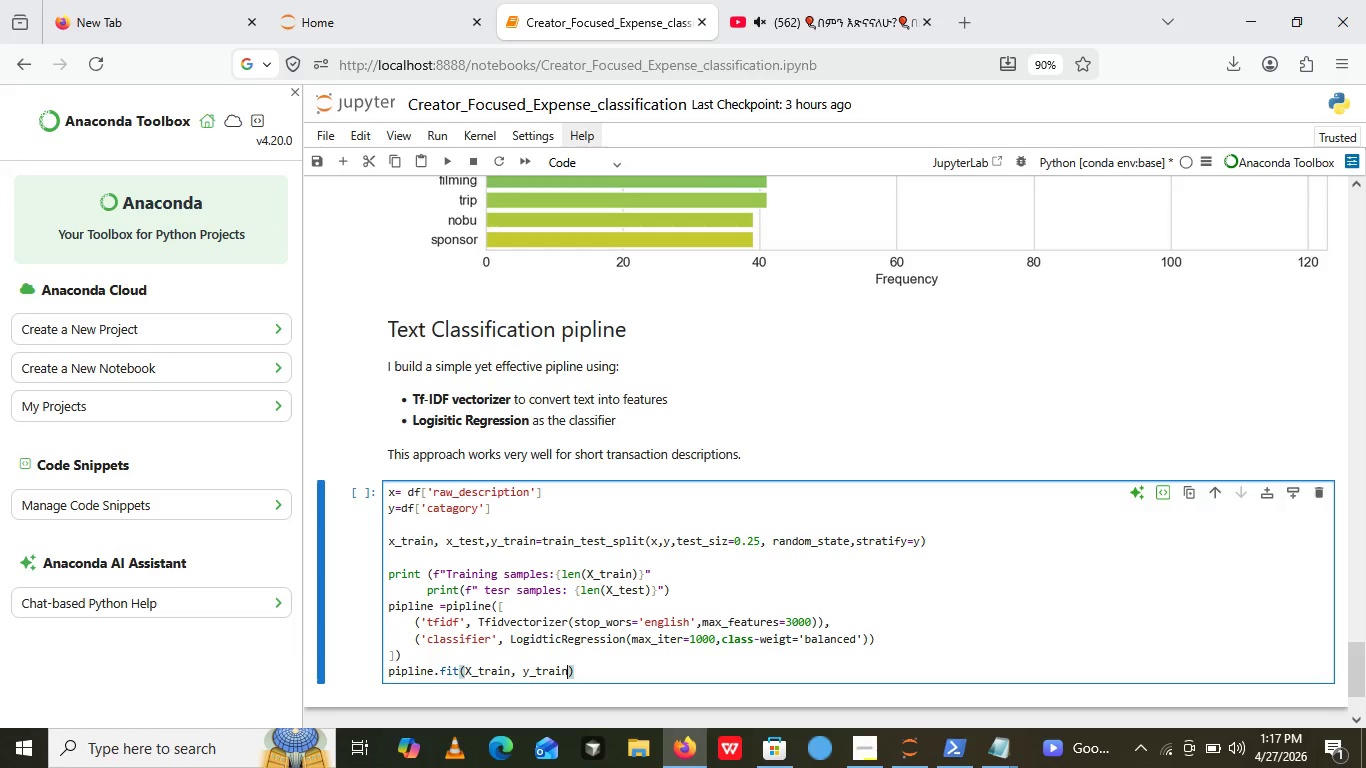 
hold_key(key=ShiftRight, duration=0.38)
 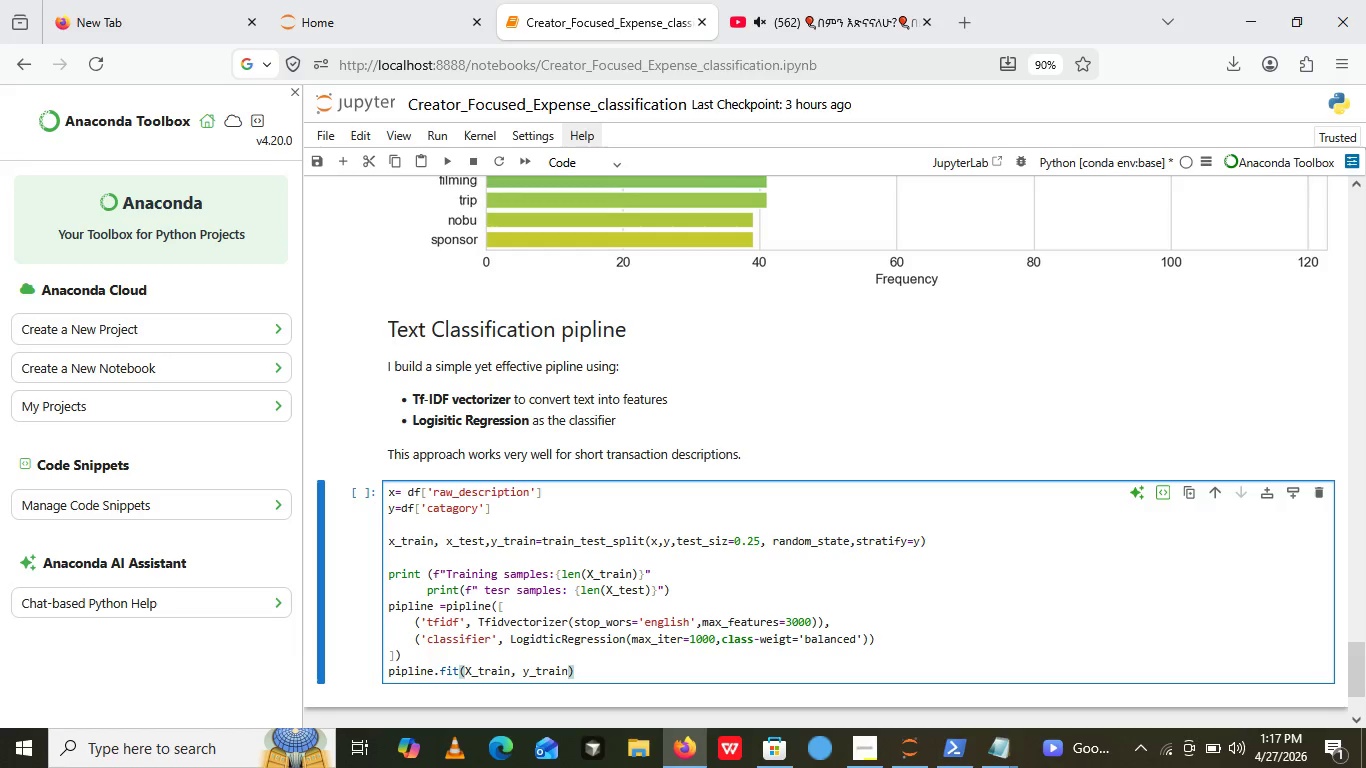 
key(ArrowRight)
 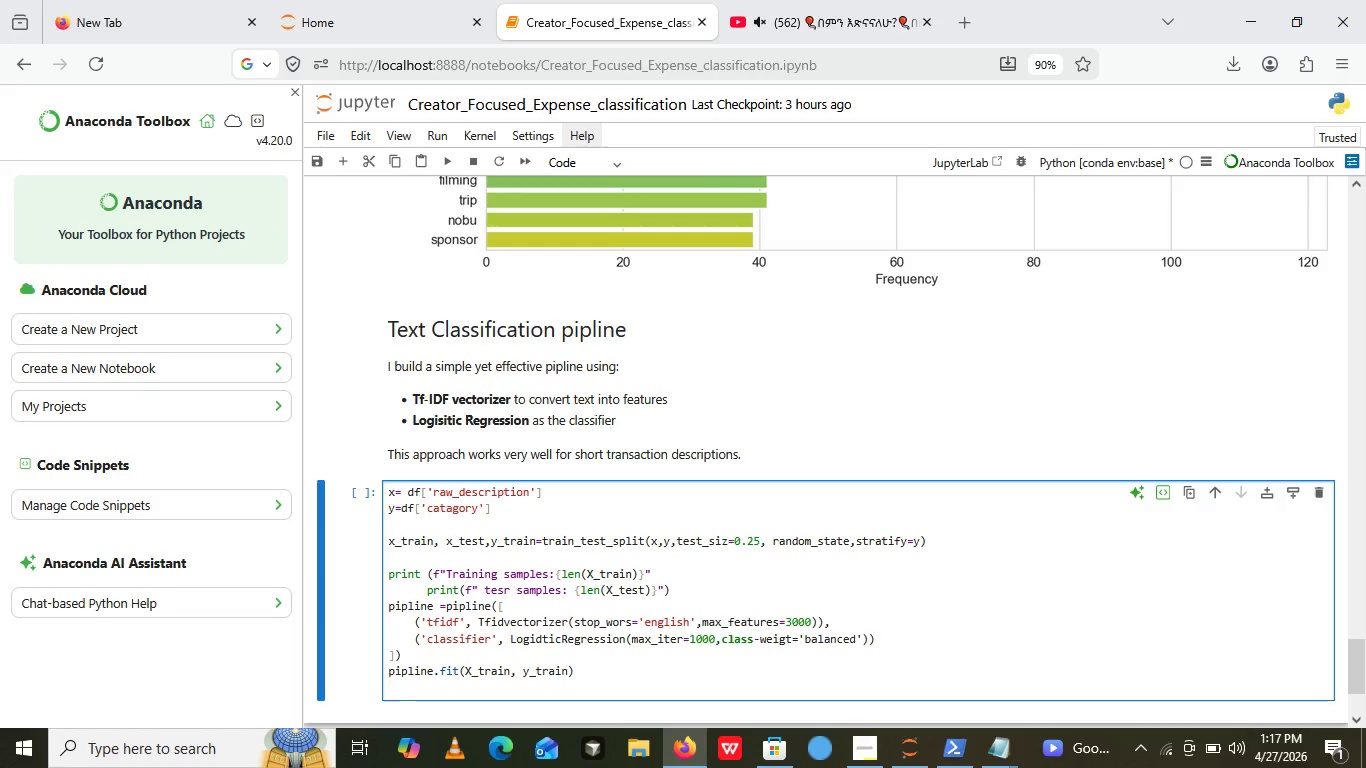 
key(Enter)
 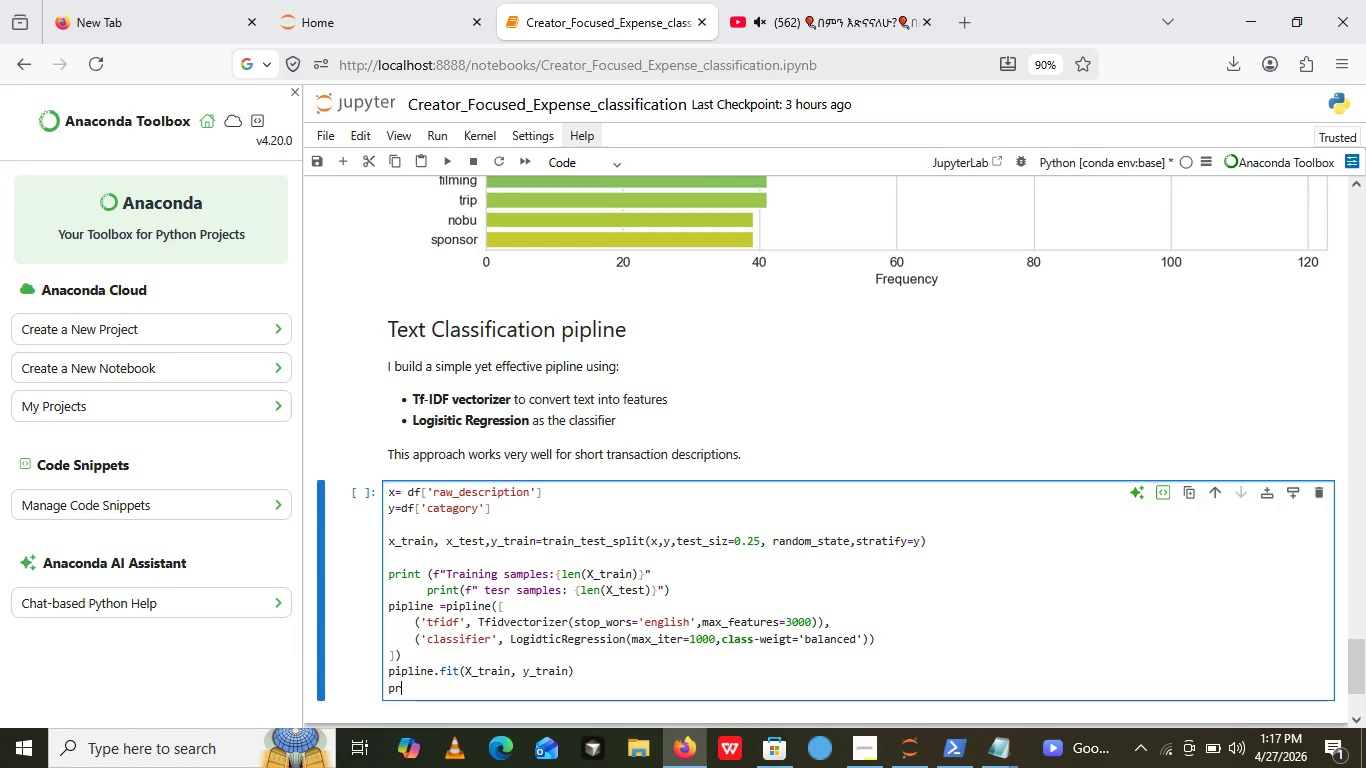 
type(print())
 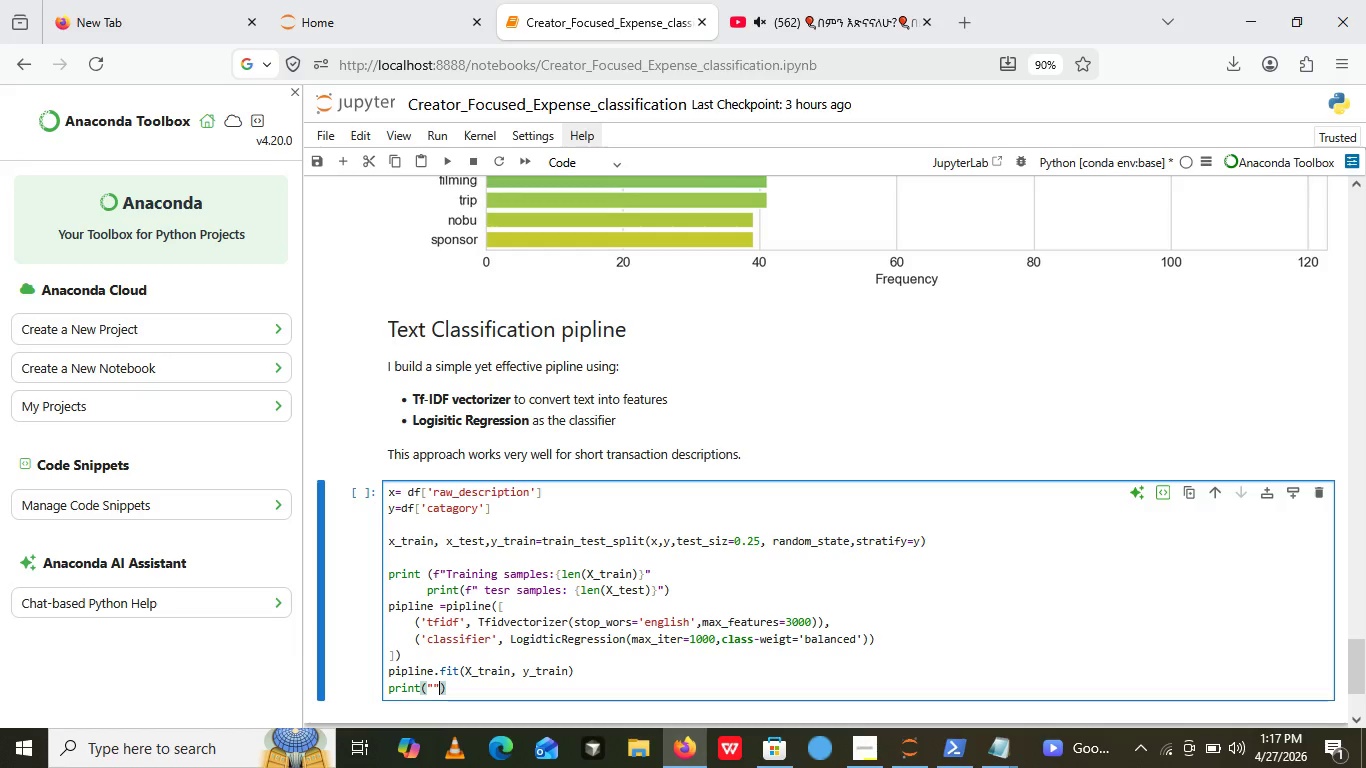 
key(ArrowLeft)
 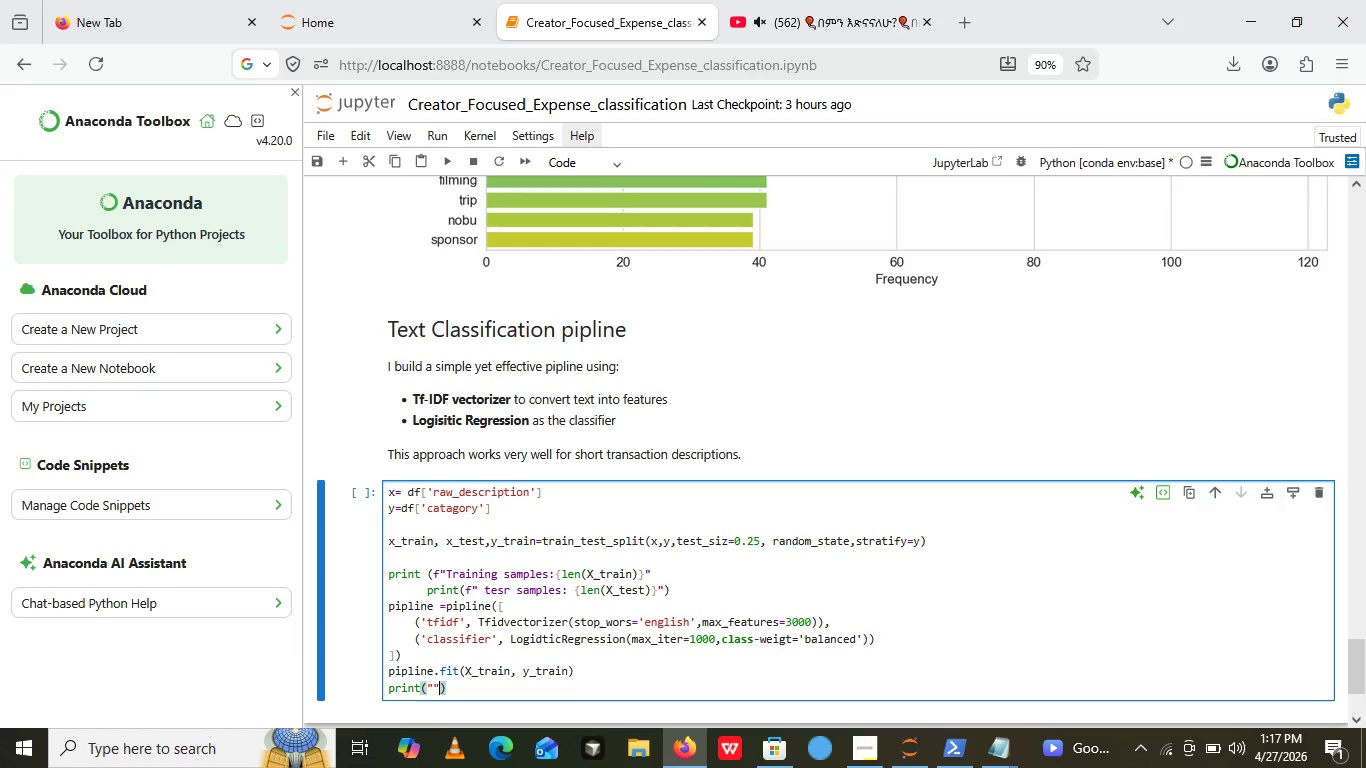 
key(Shift+Quote)
 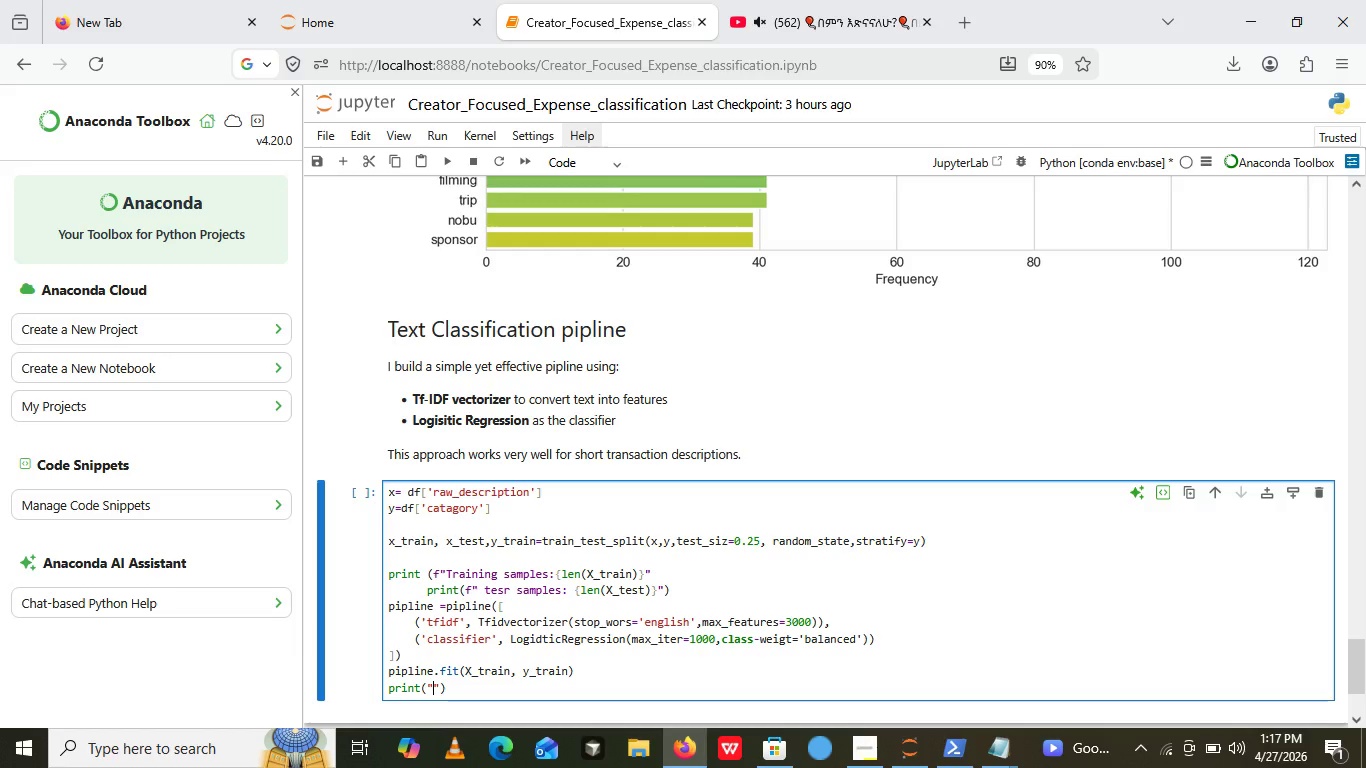 
key(Shift+Quote)
 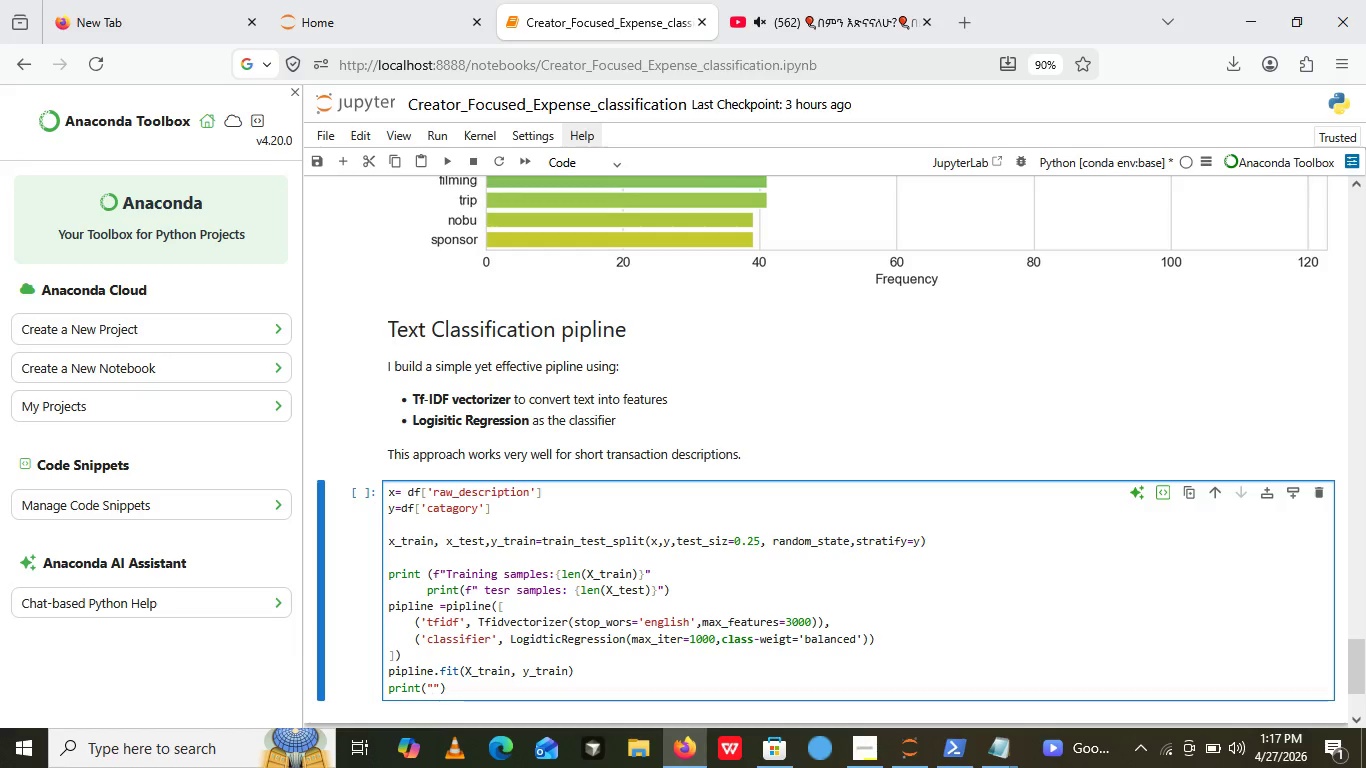 
key(ArrowLeft)
 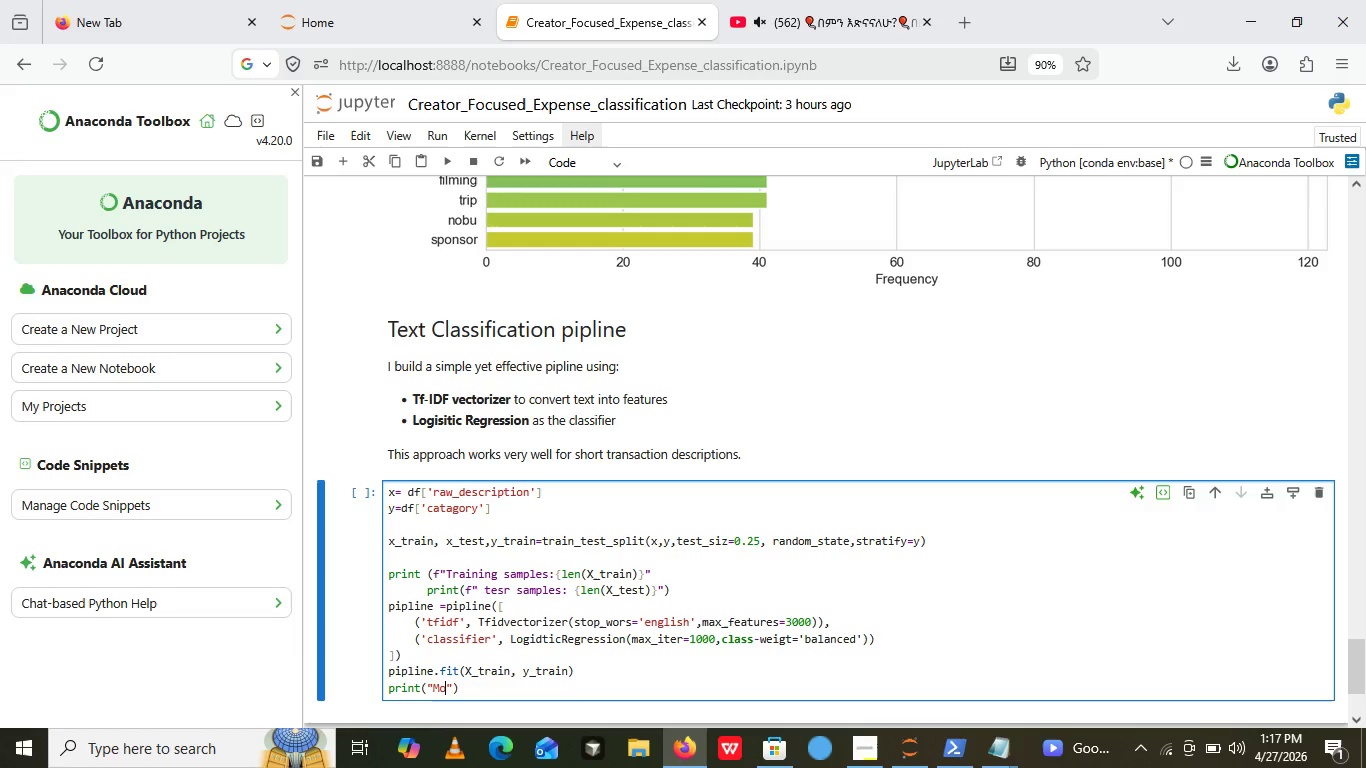 
type(Model trained successfully)
 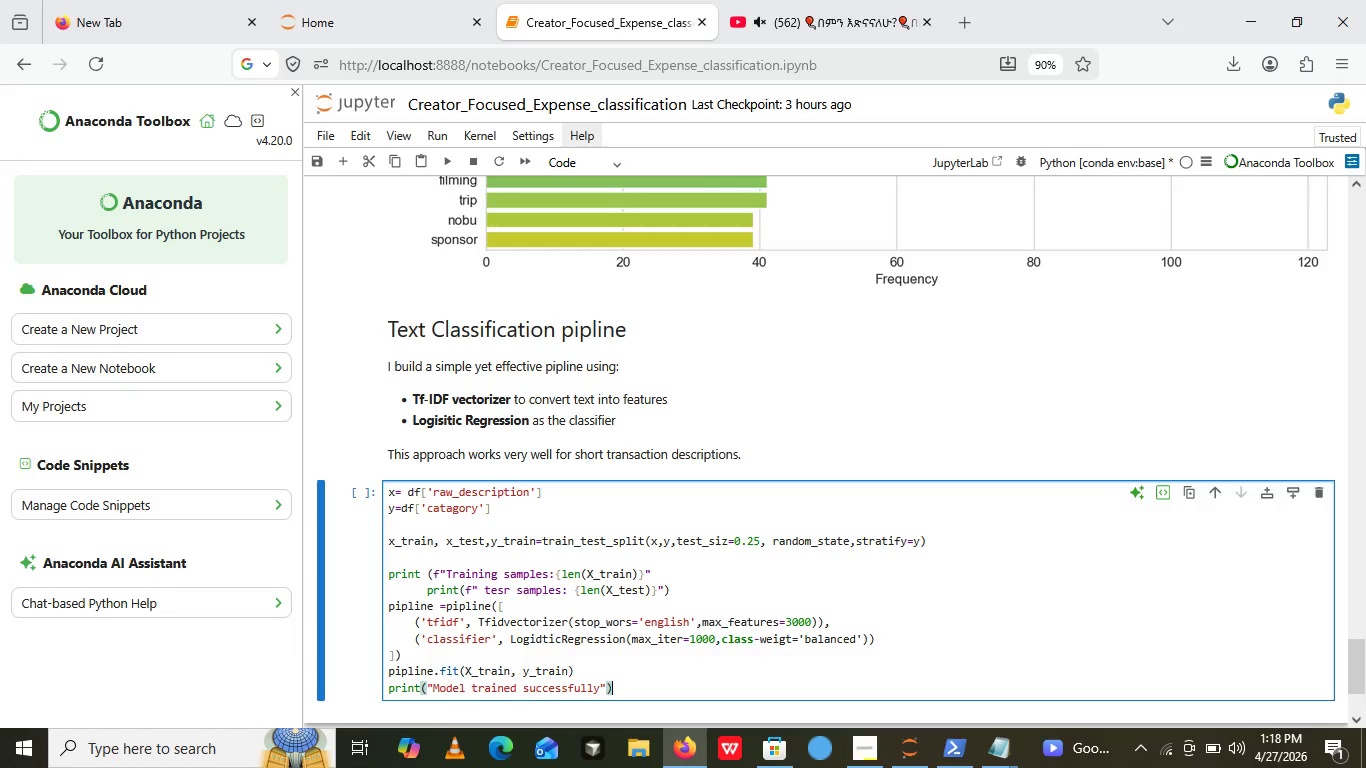 
key(ArrowRight)
 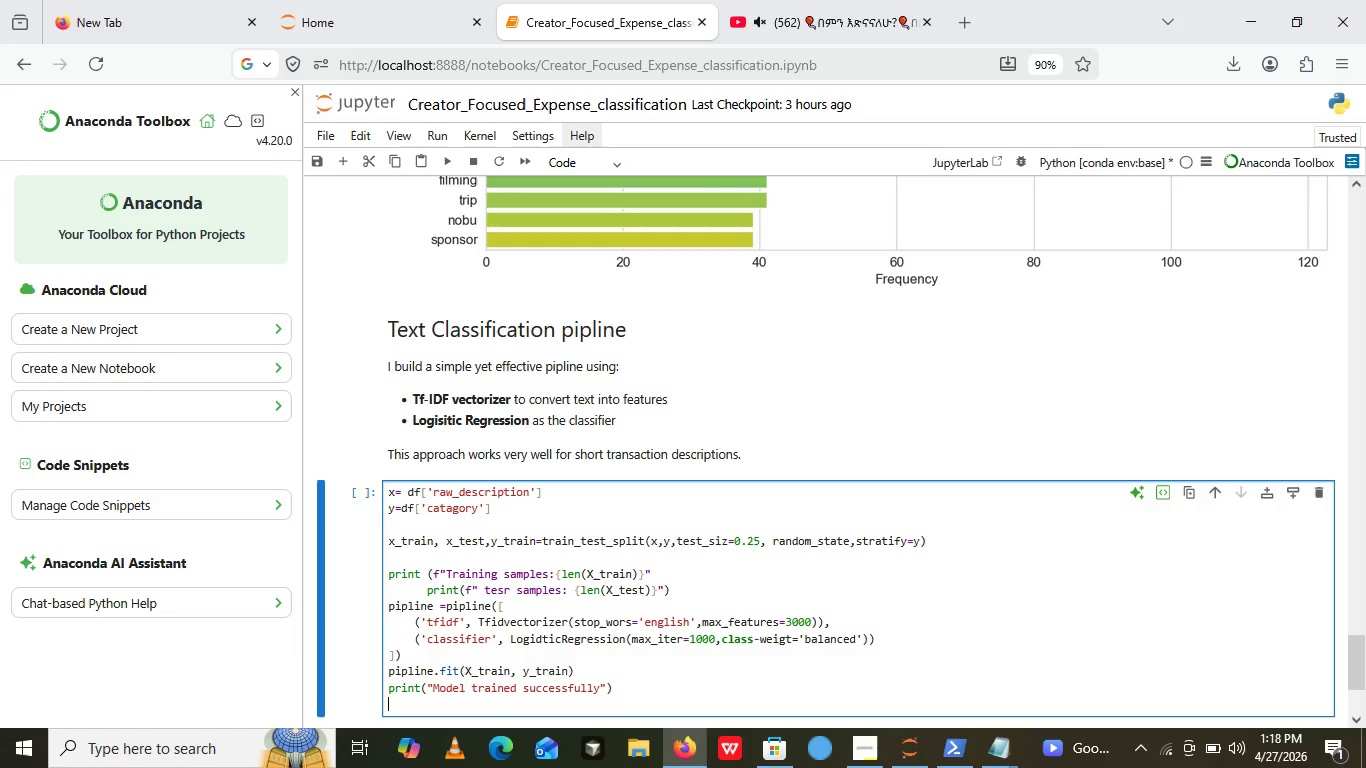 
key(ArrowRight)
 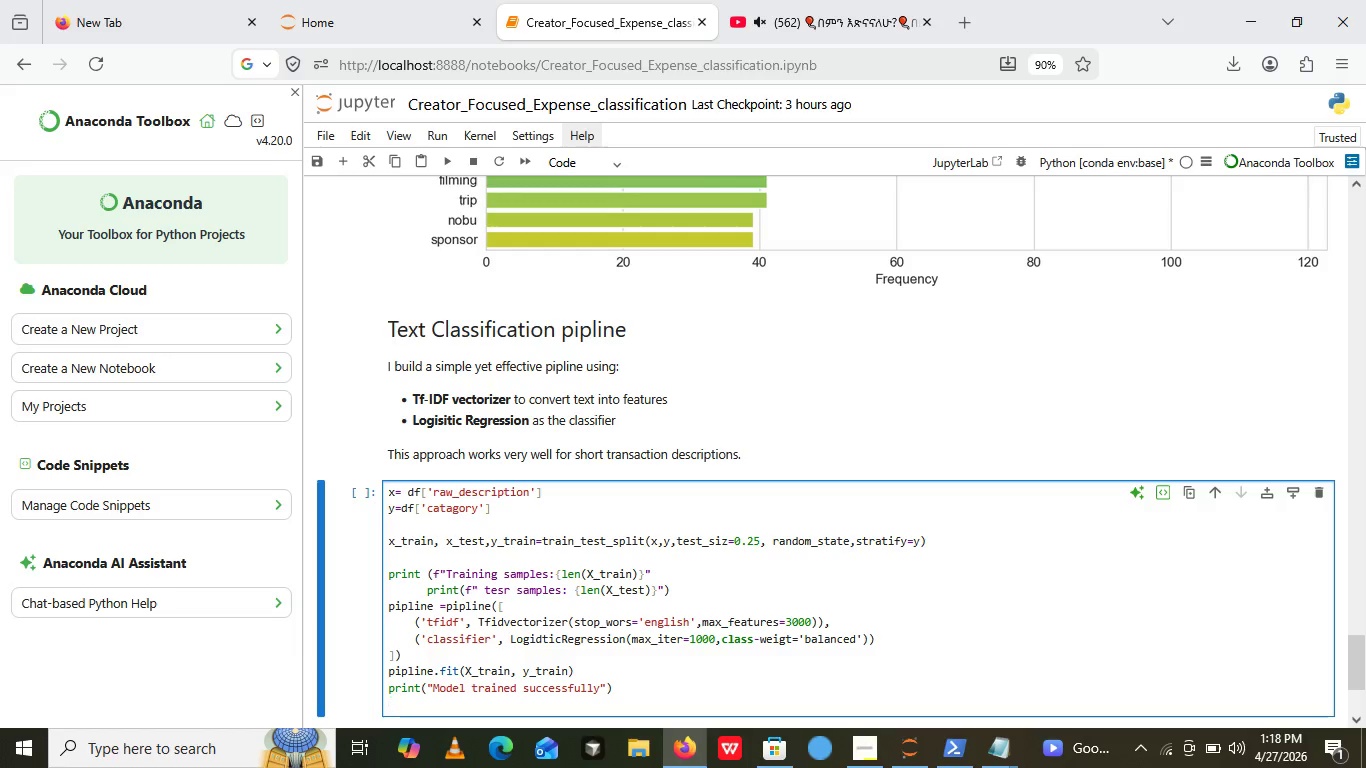 
key(Enter)
 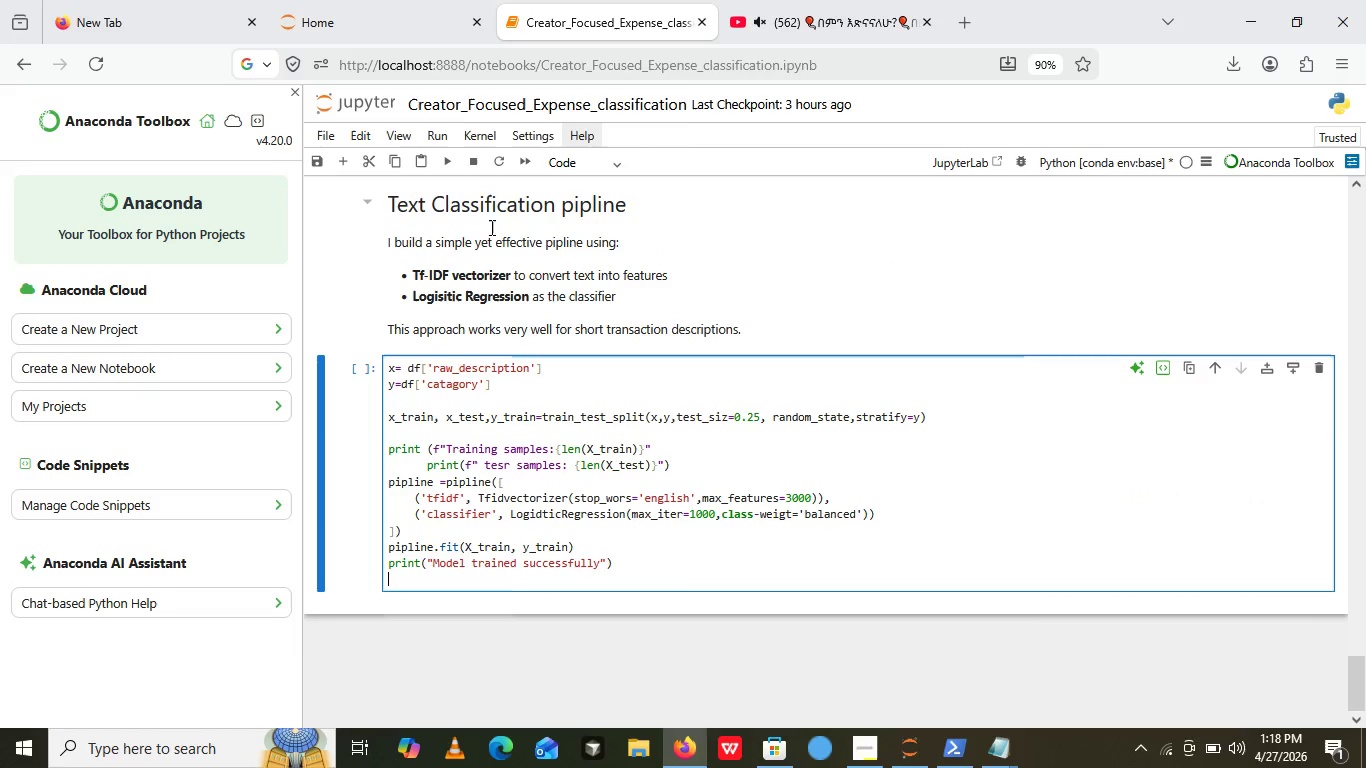 
wait(7.03)
 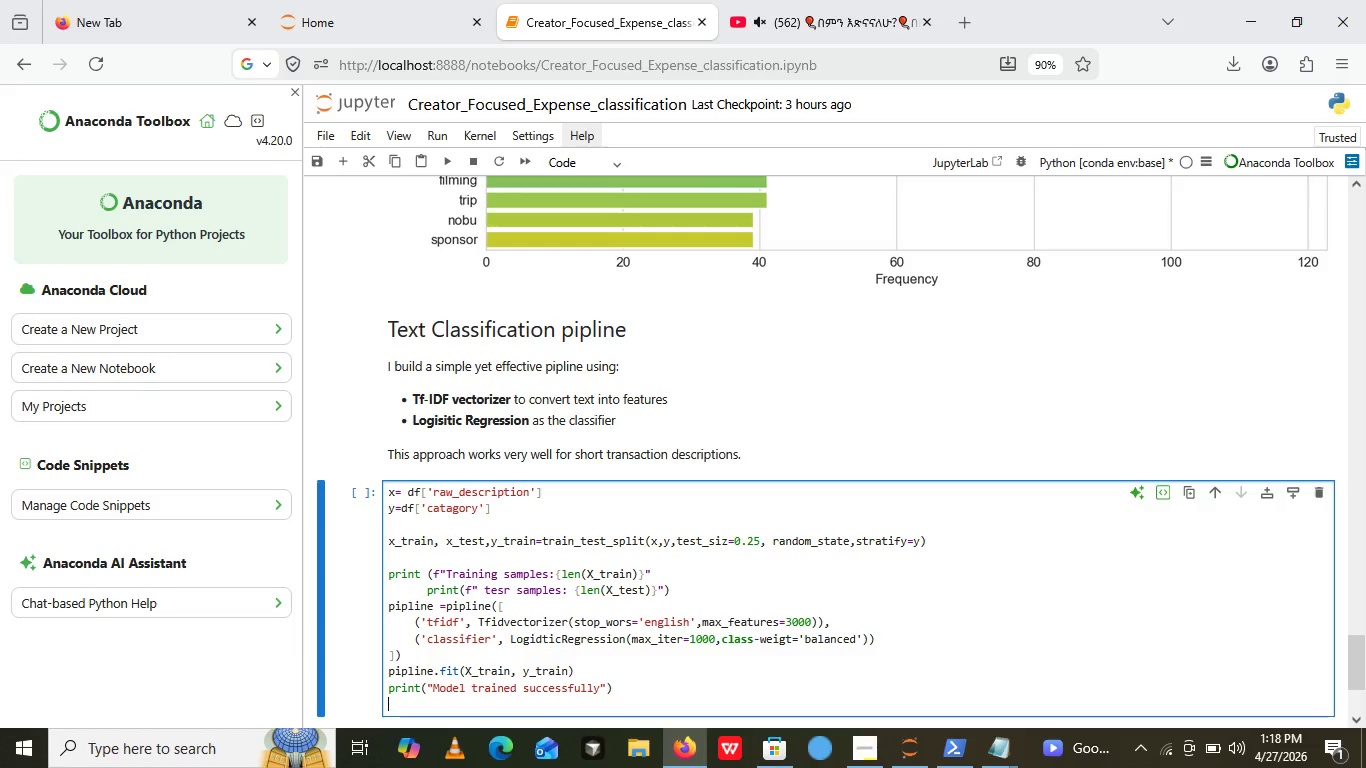 
left_click([441, 153])
 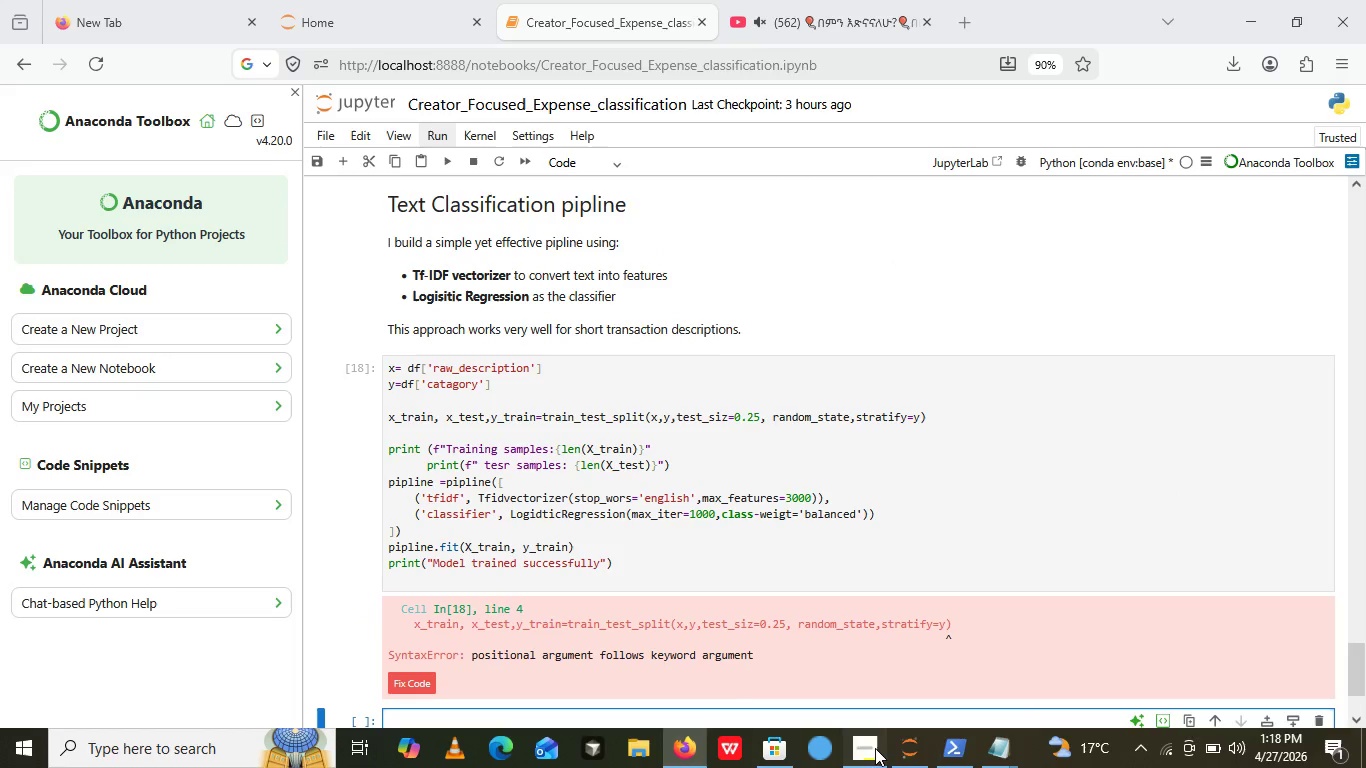 
left_click([875, 748])